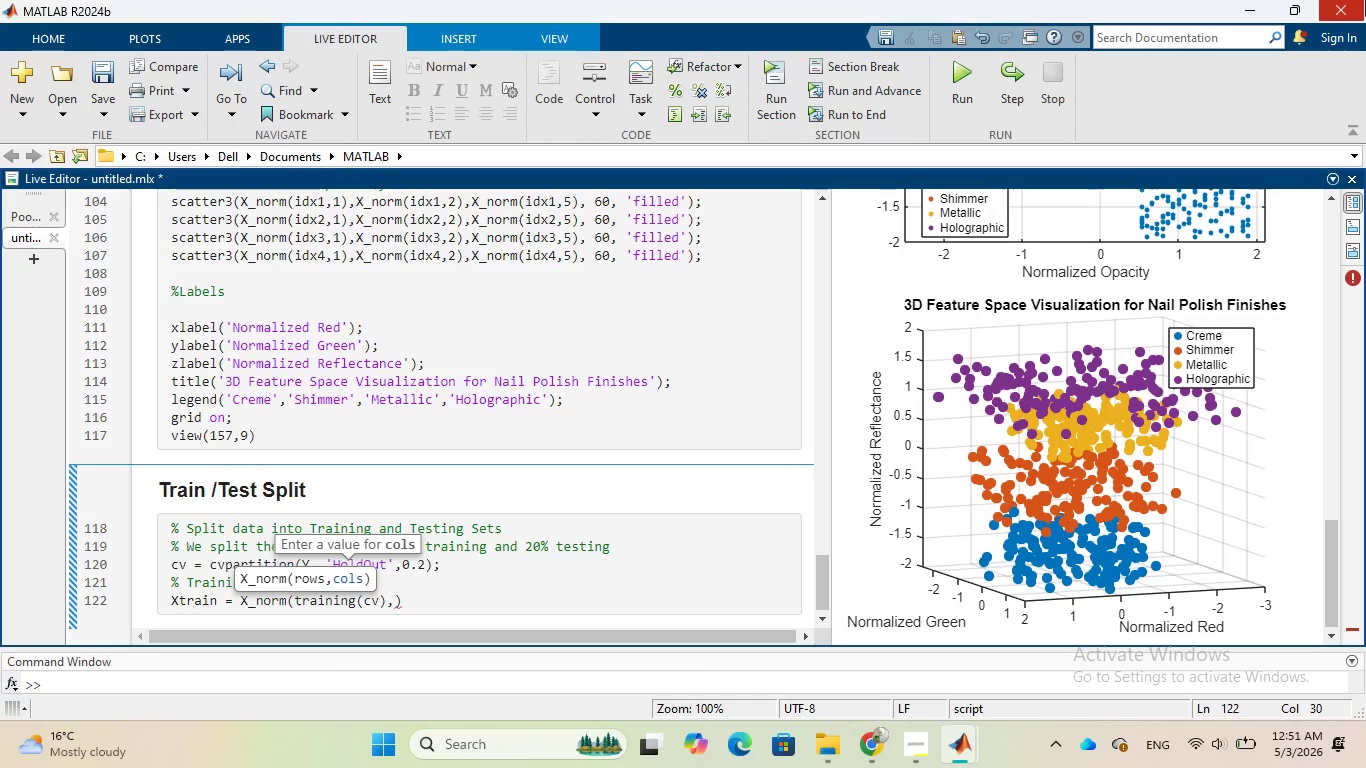 
key(Space)
 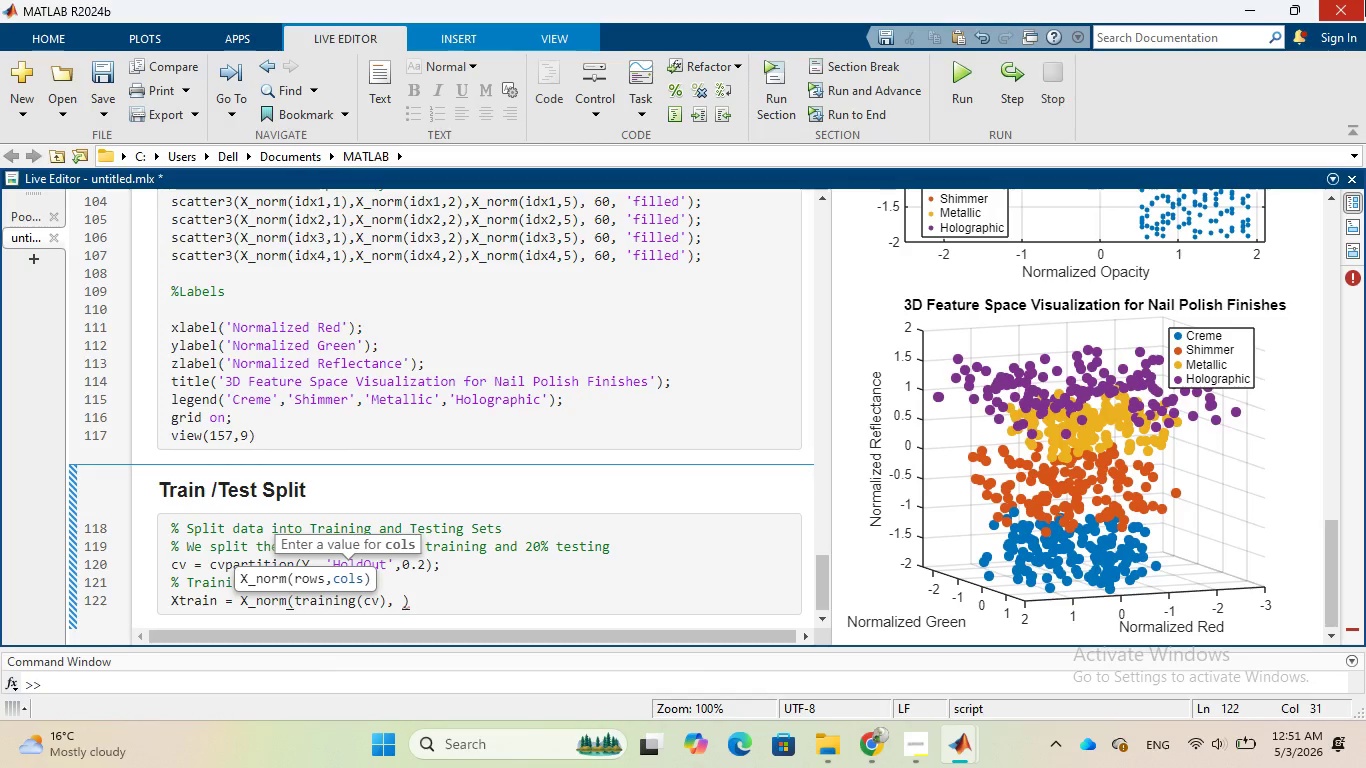 
key(Shift+Semicolon)
 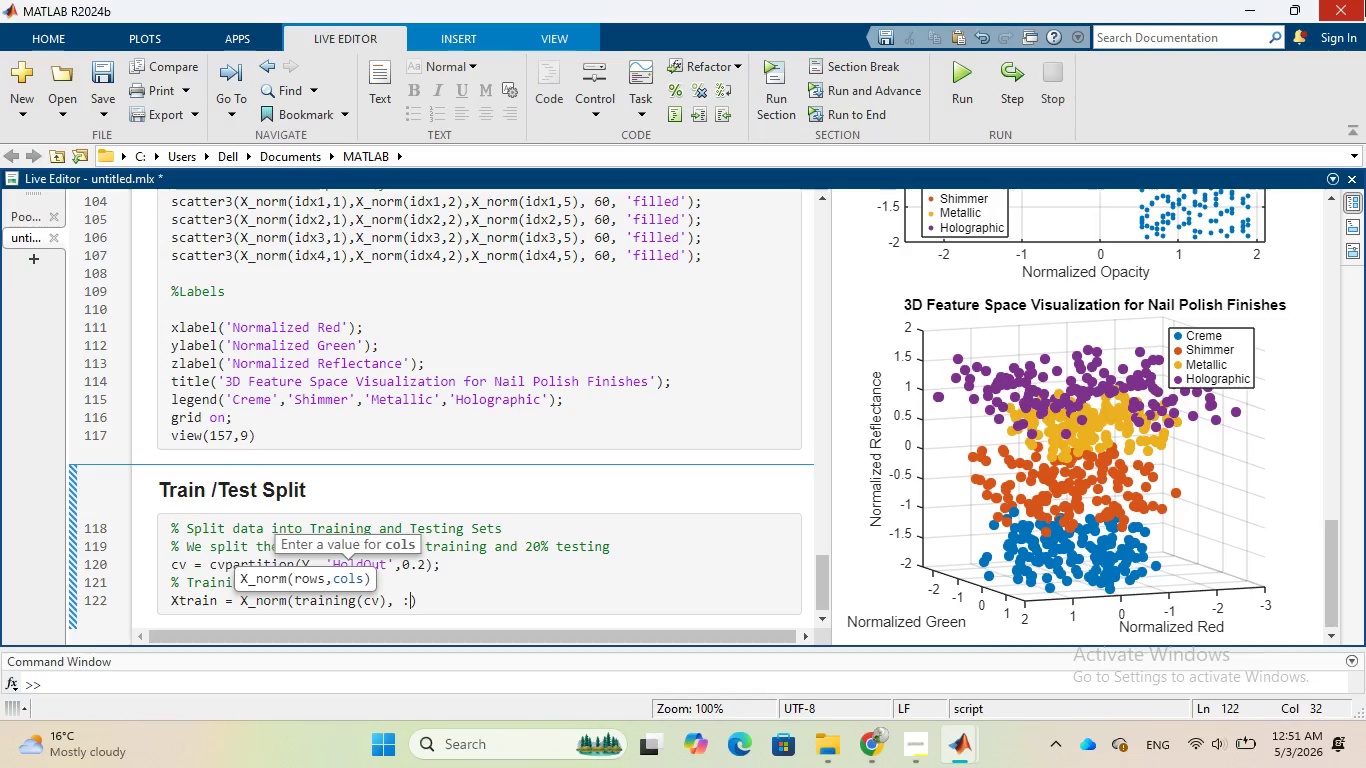 
key(ArrowRight)
 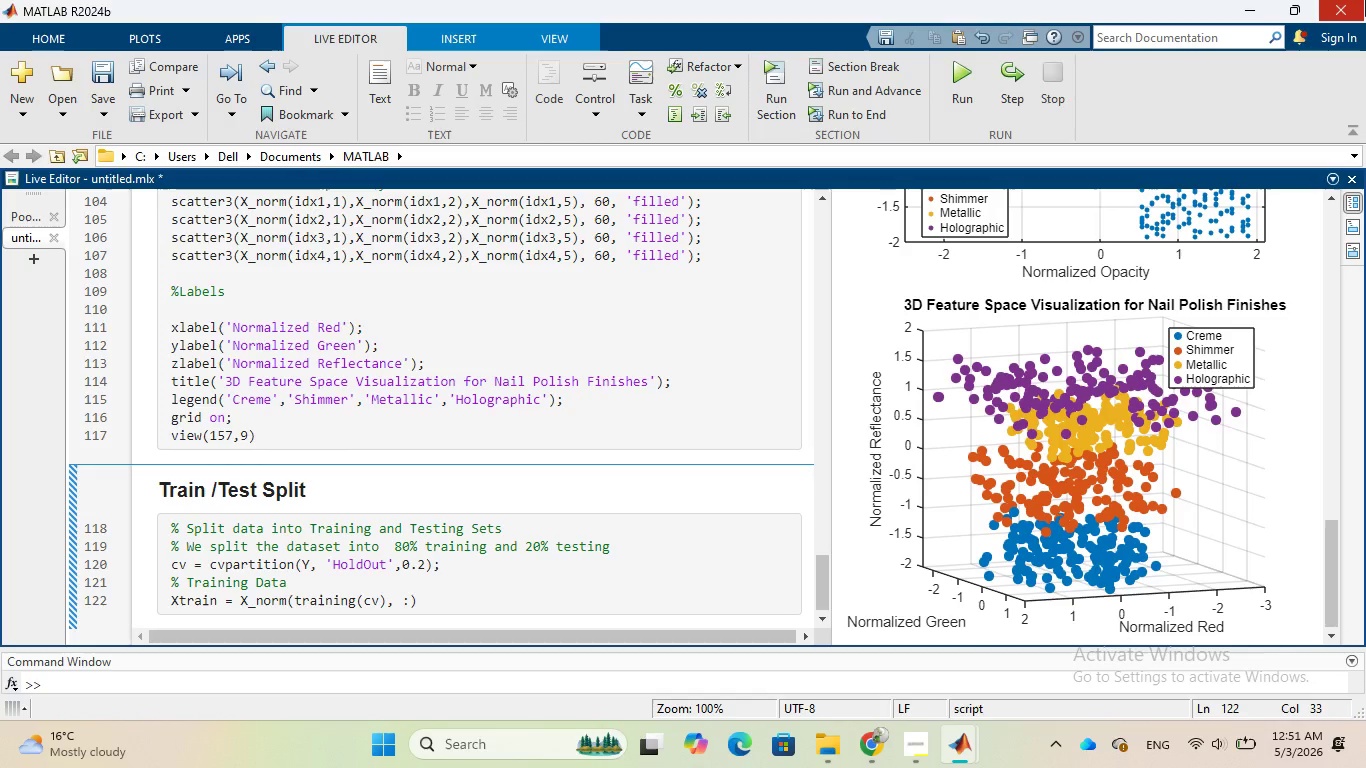 
key(Semicolon)
 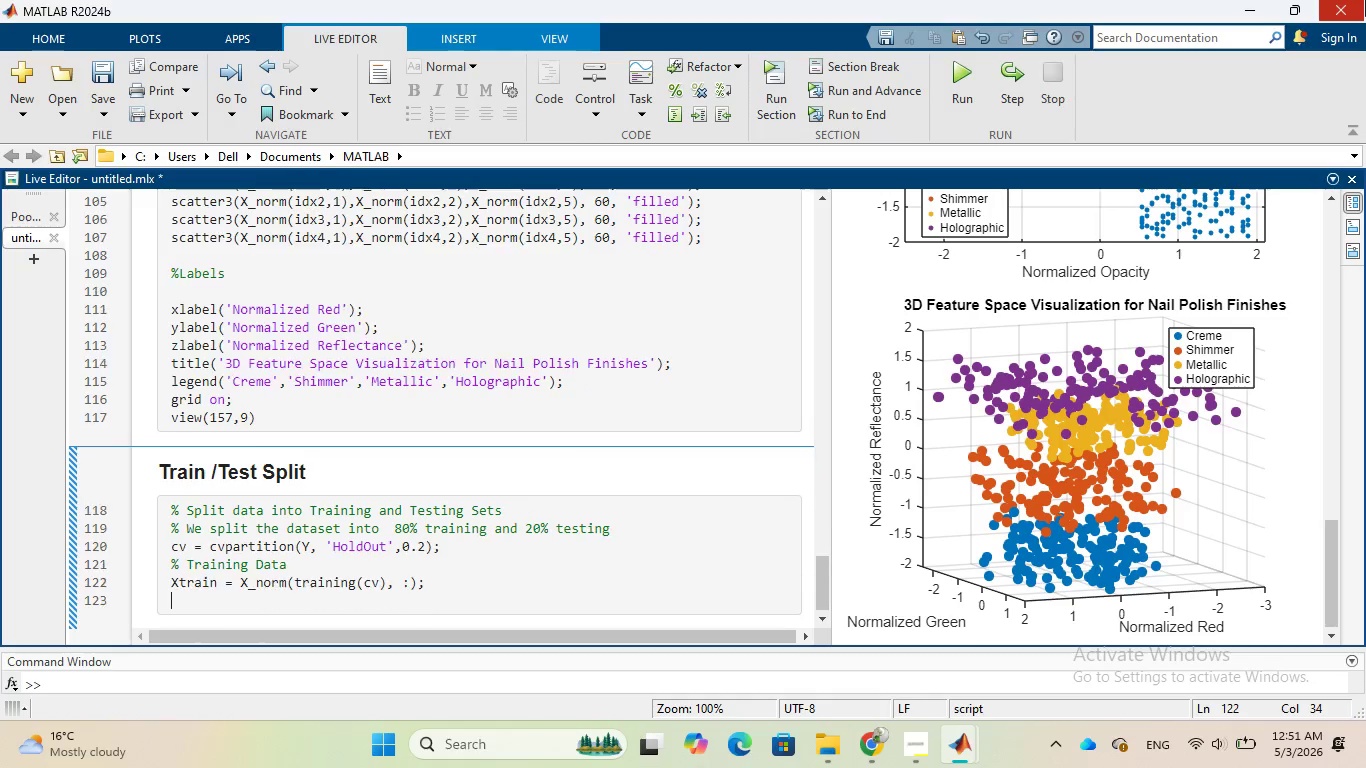 
key(Enter)
 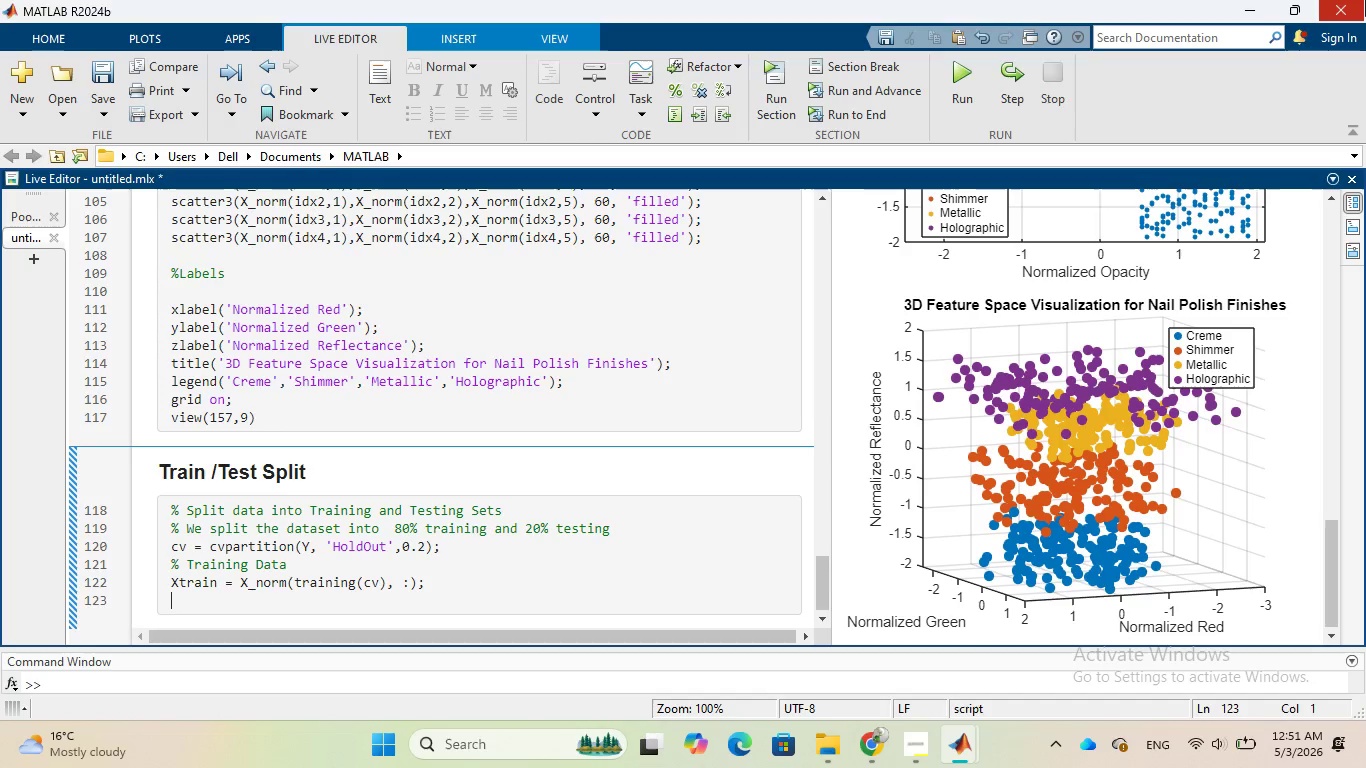 
type(Ytrain = )
 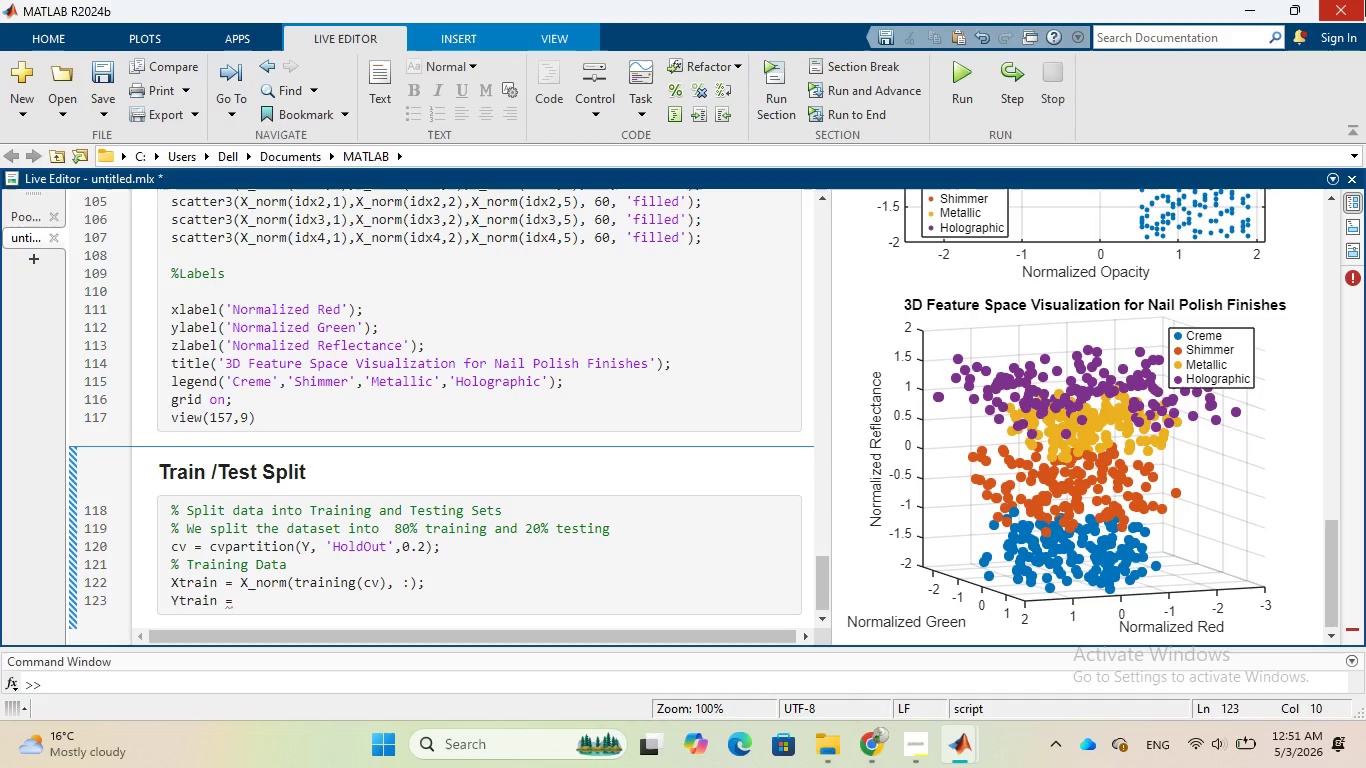 
key(CapsLock)
 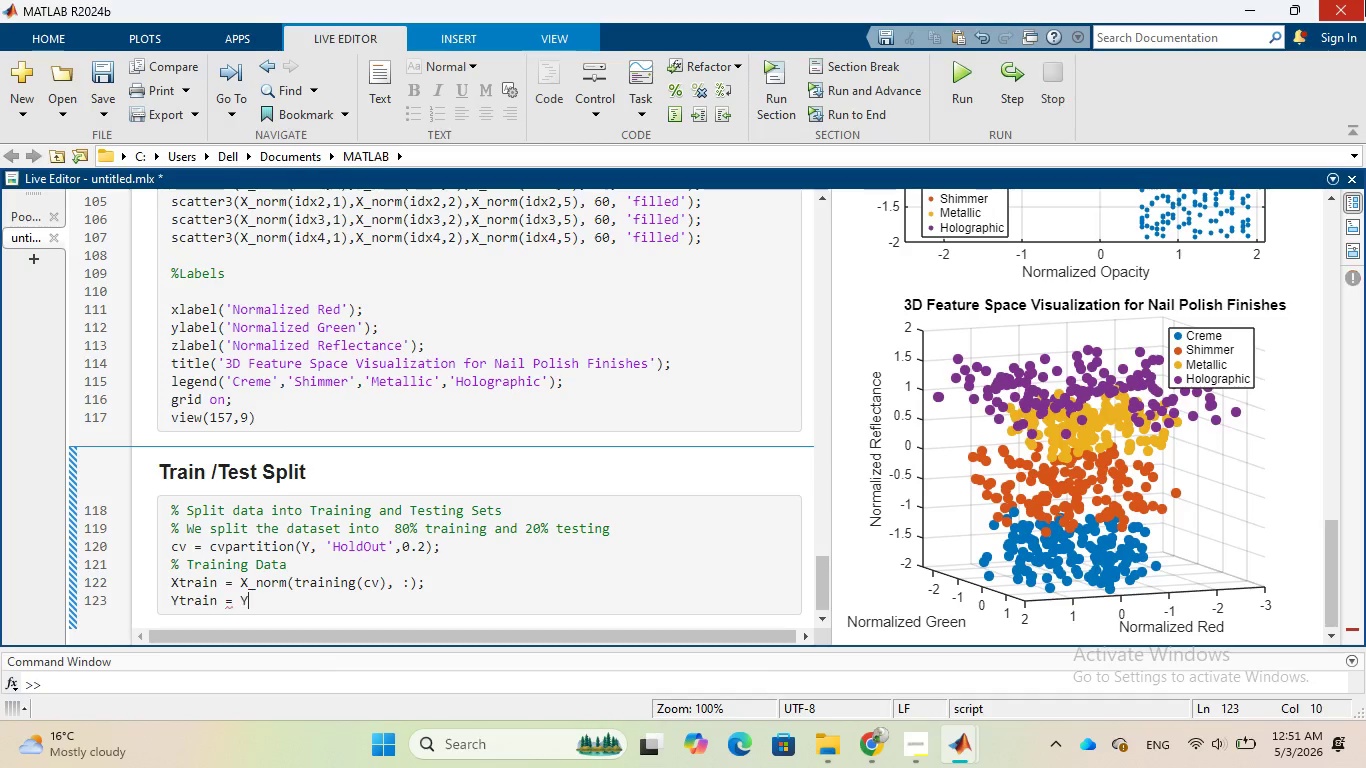 
key(Y)
 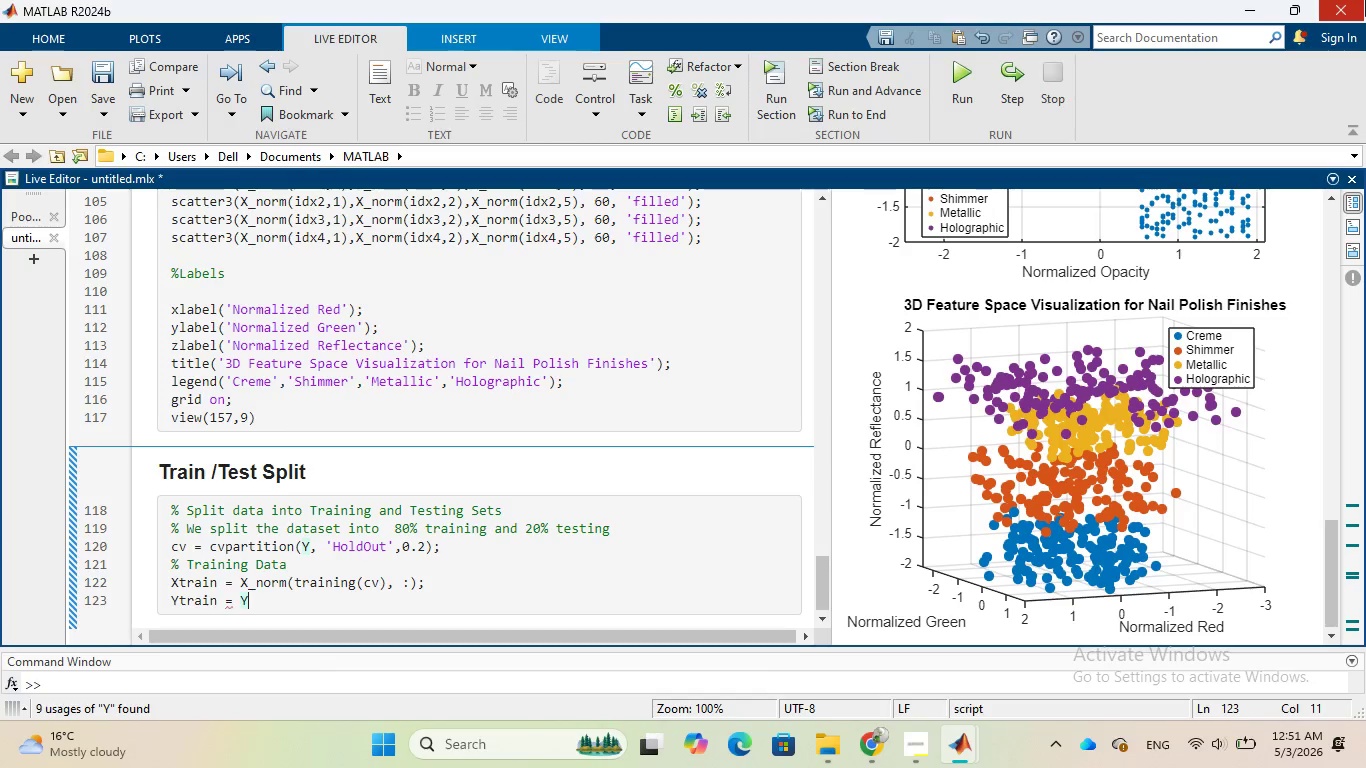 
key(CapsLock)
 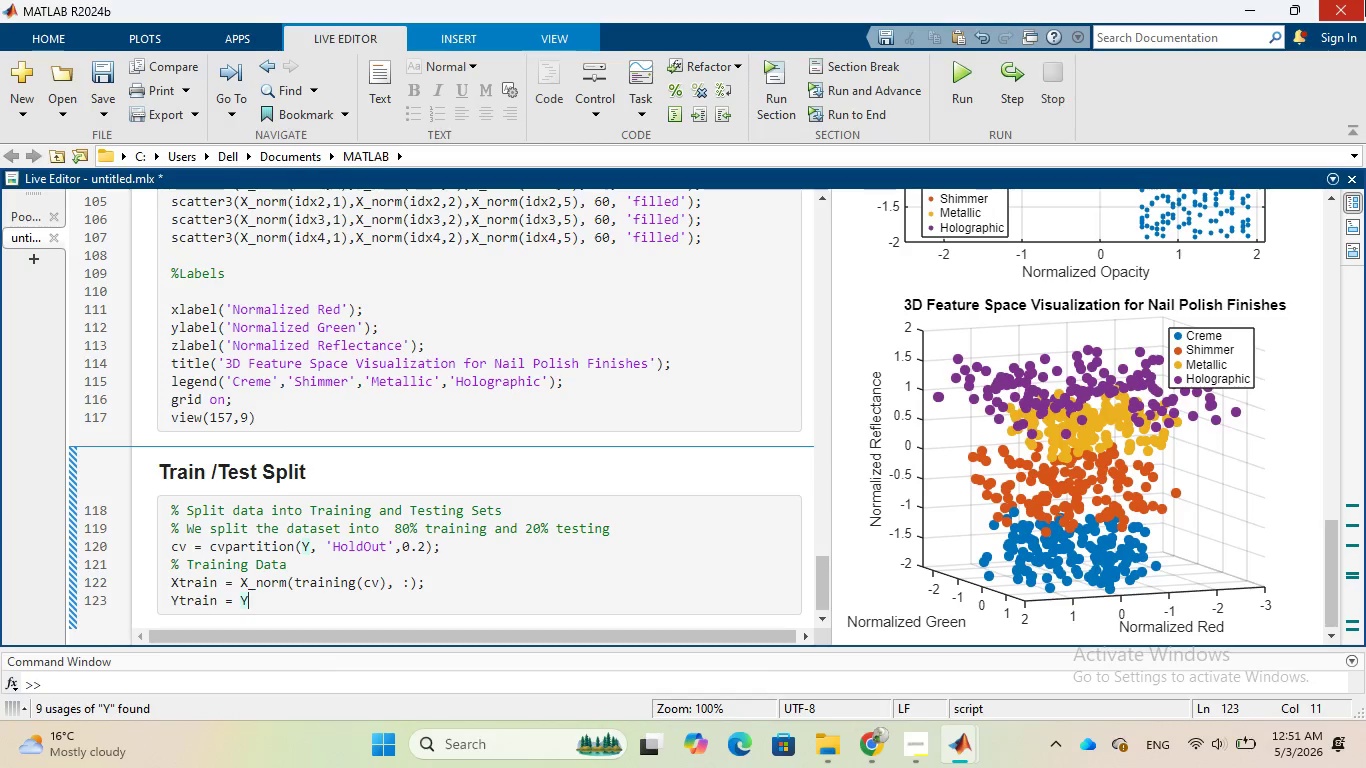 
key(Shift+9)
 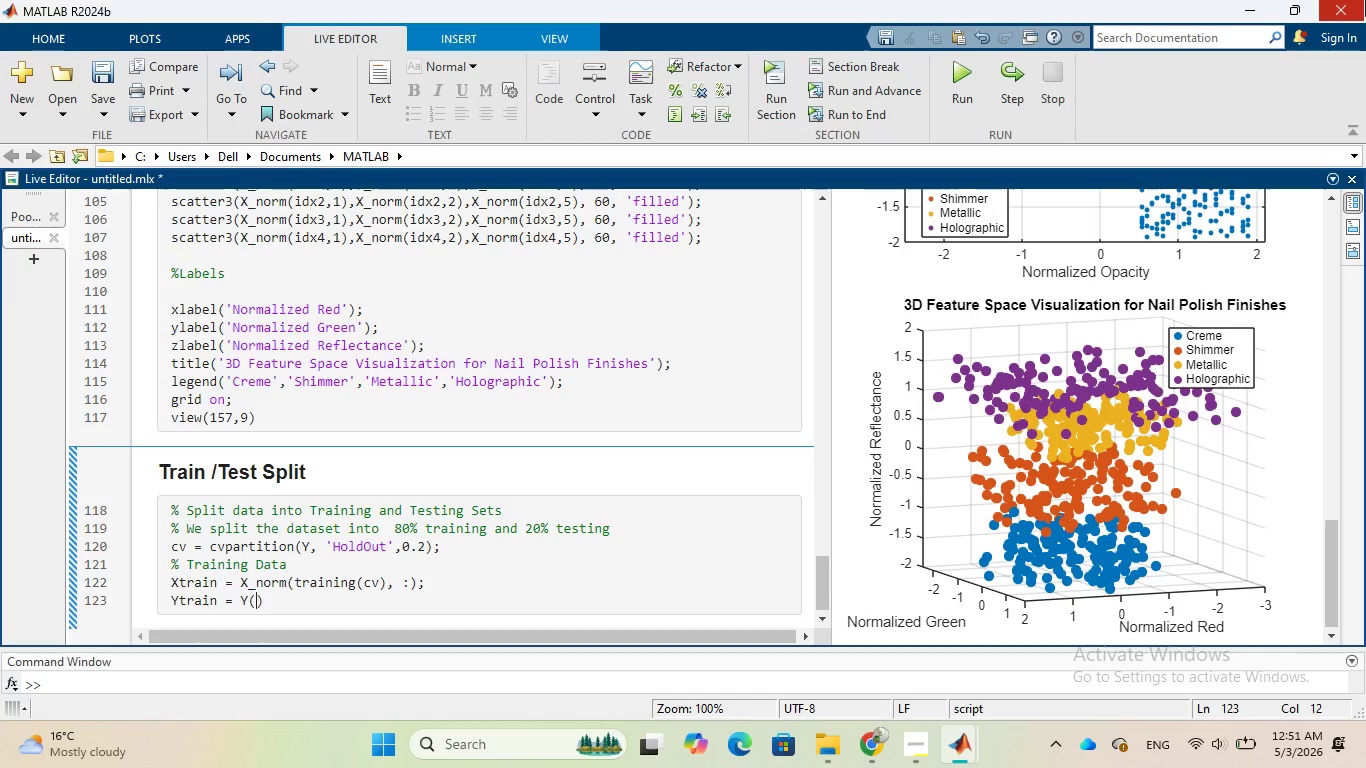 
type(training(cv)
 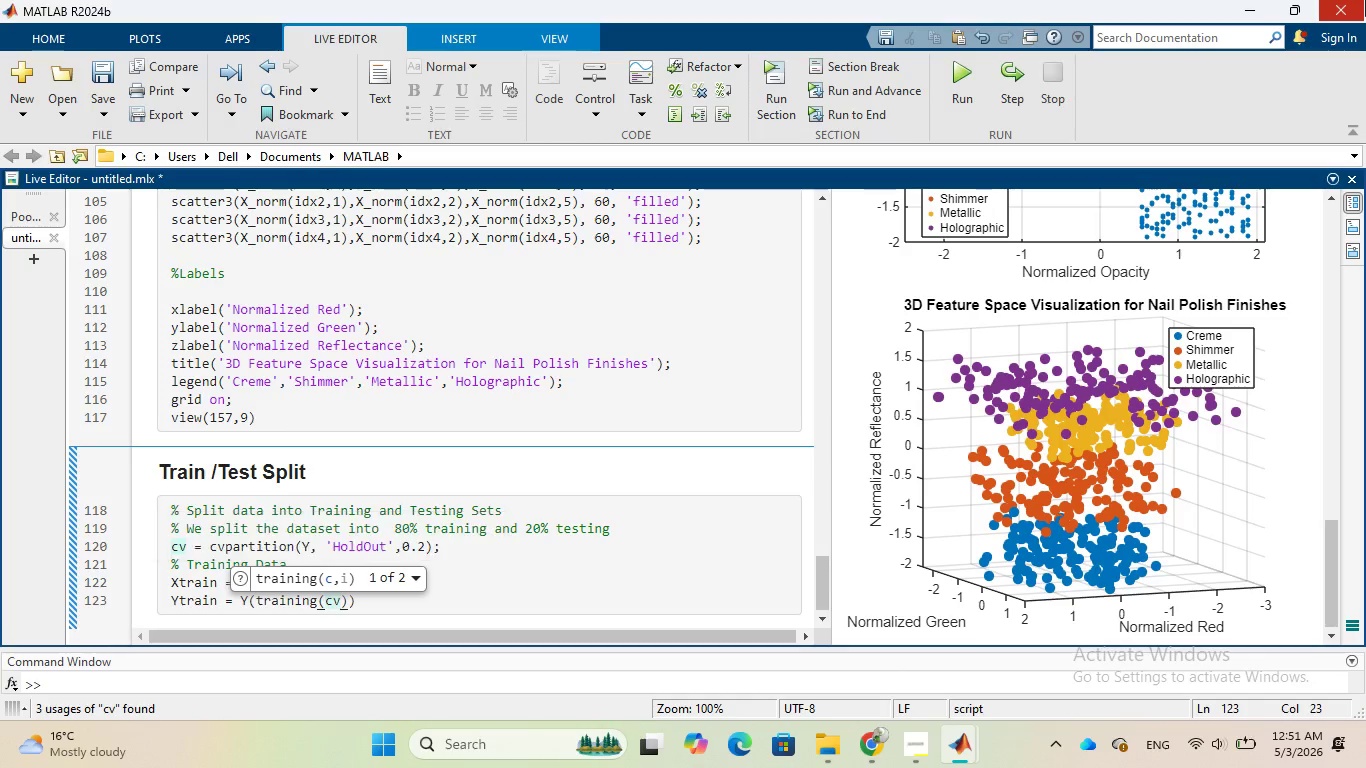 
key(ArrowRight)
 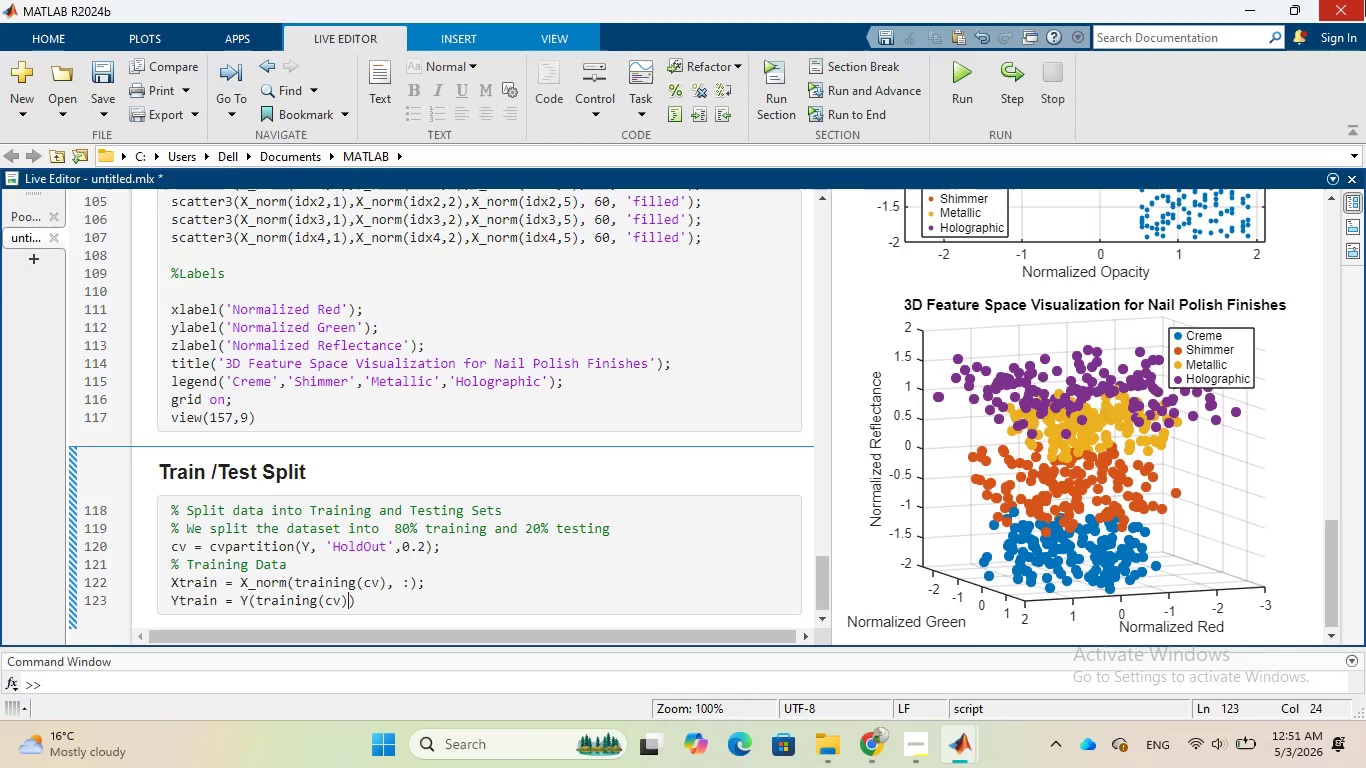 
key(ArrowRight)
 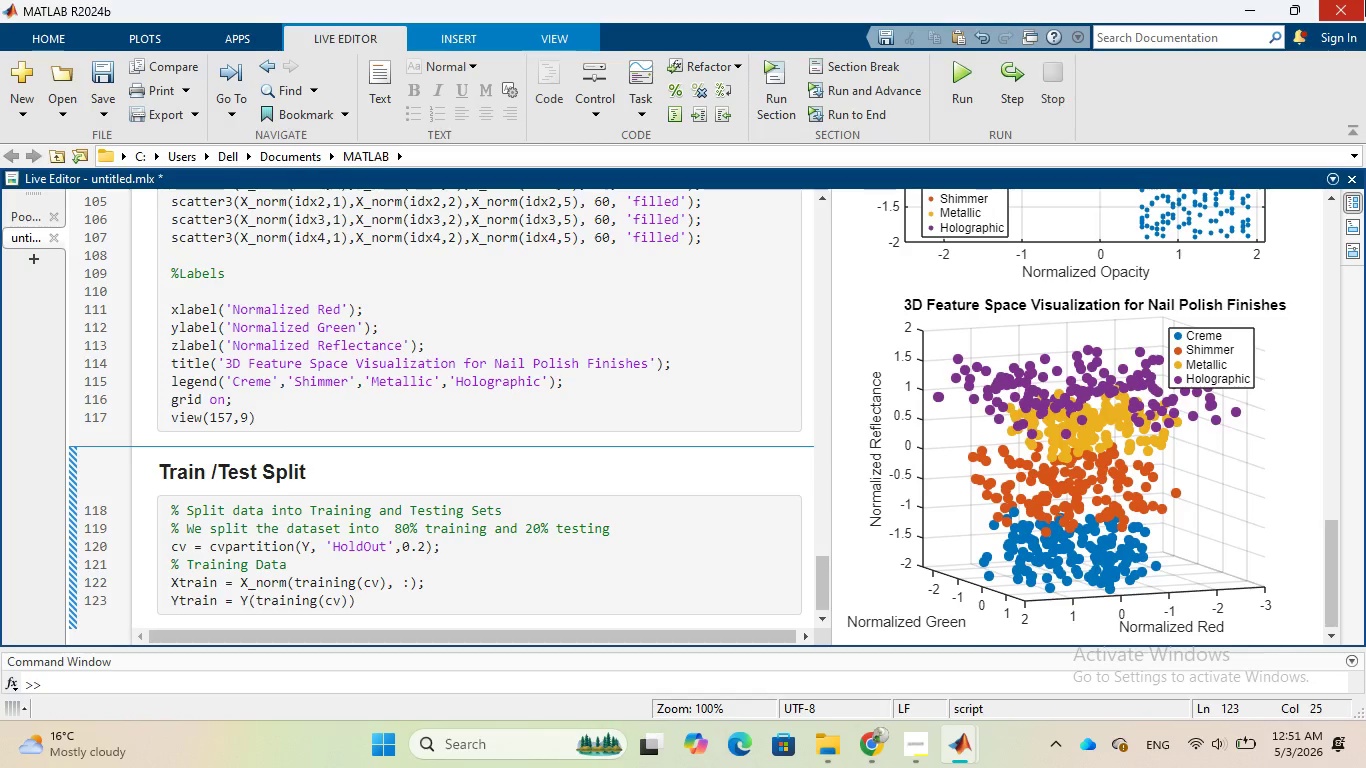 
key(Semicolon)
 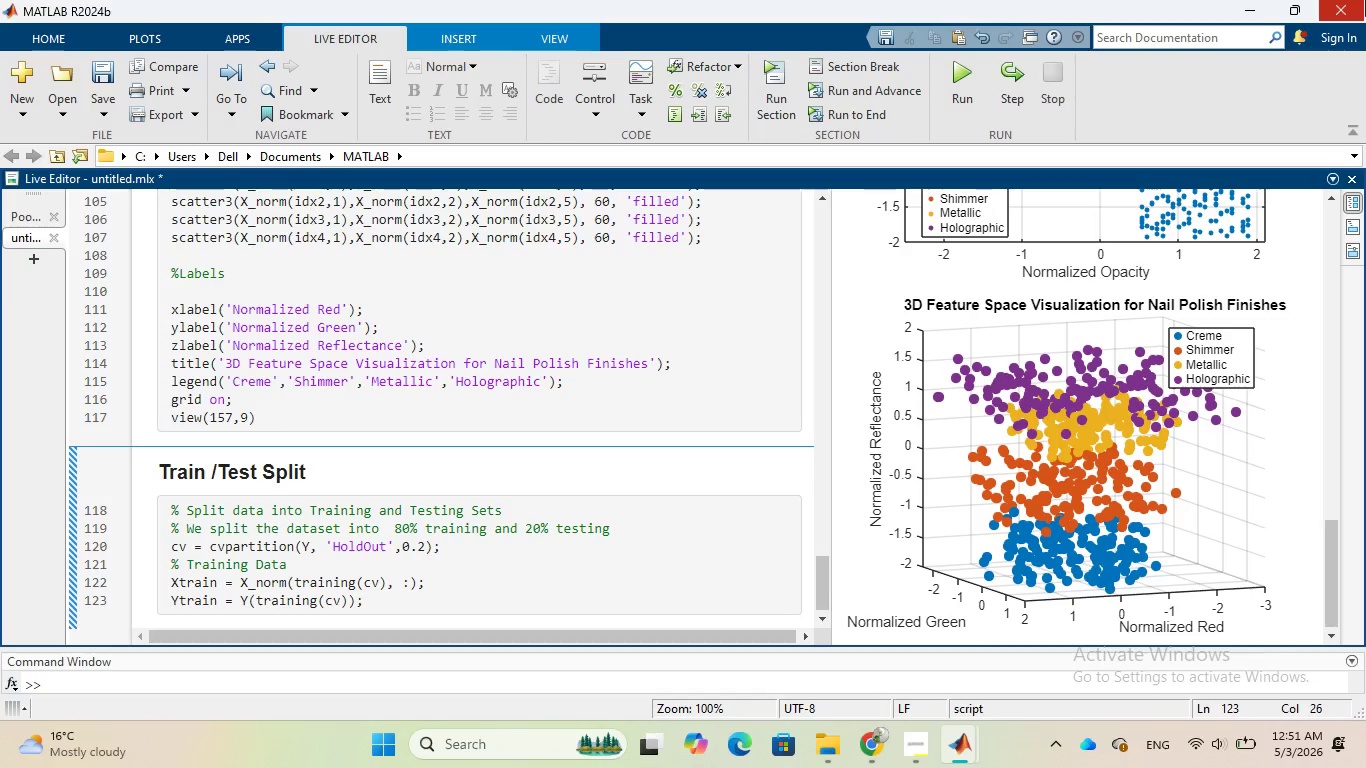 
key(Enter)
 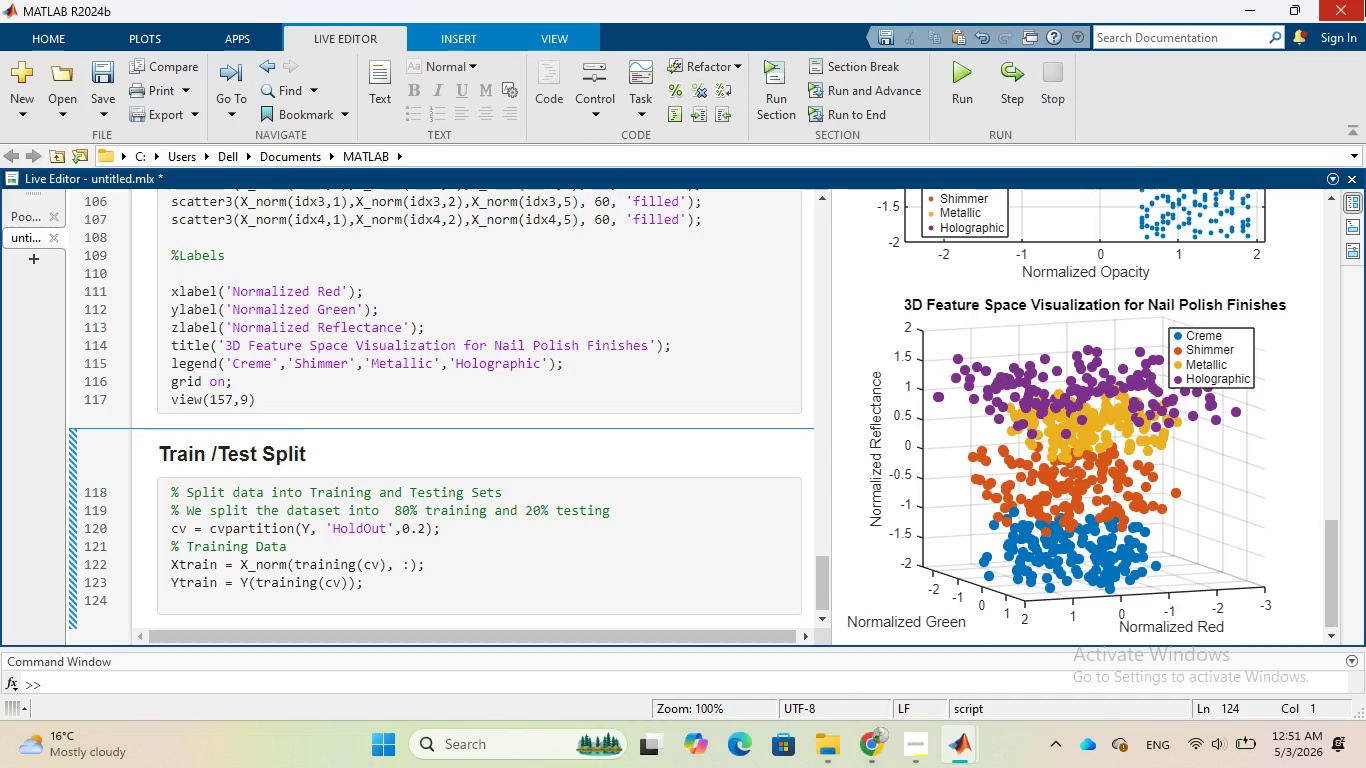 
key(Enter)
 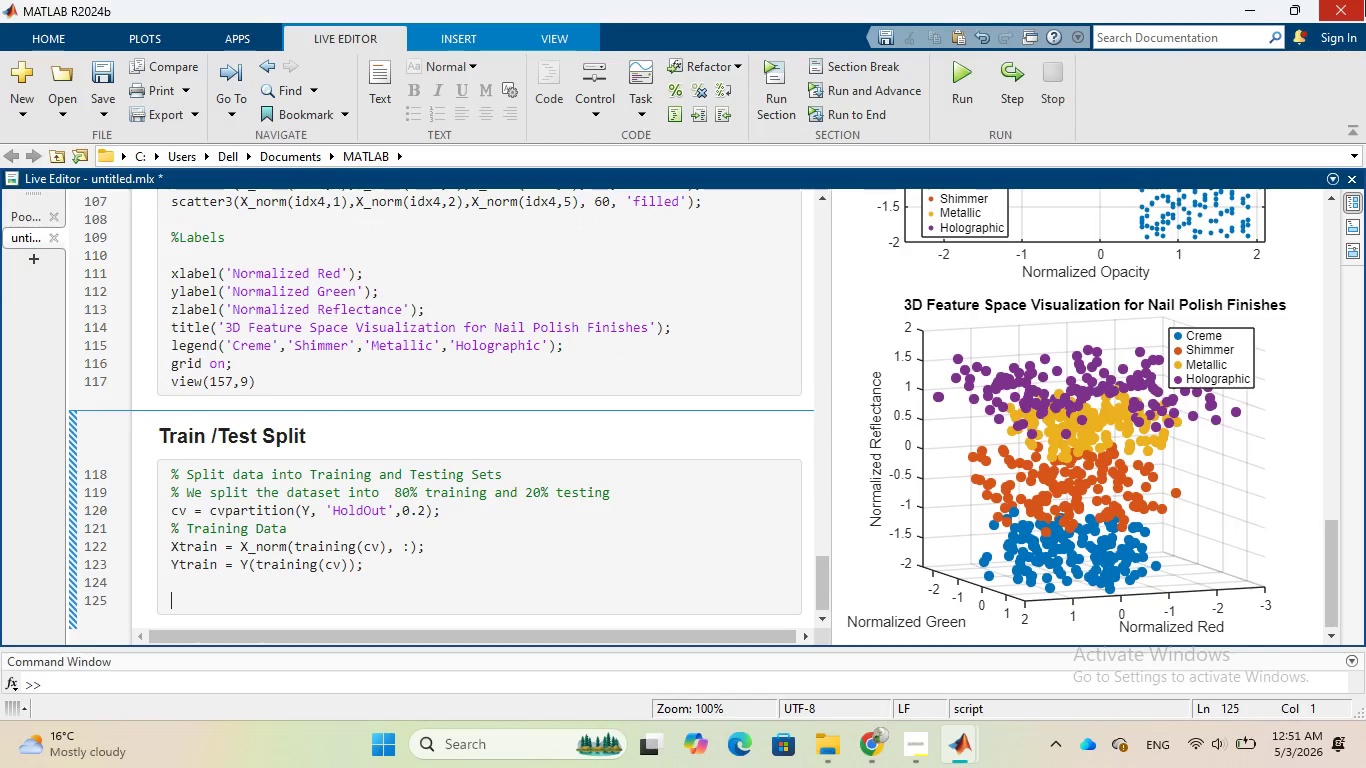 
key(Shift+5)
 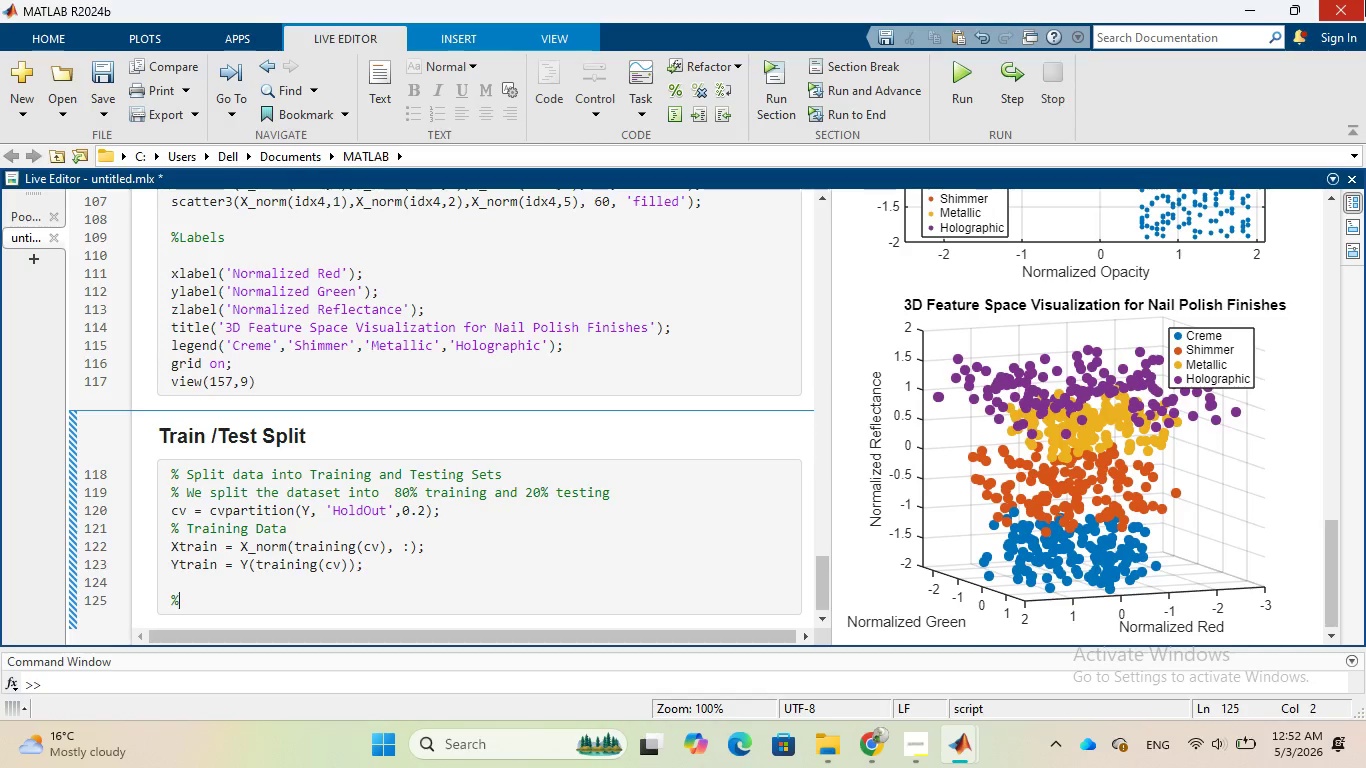 
wait(15.16)
 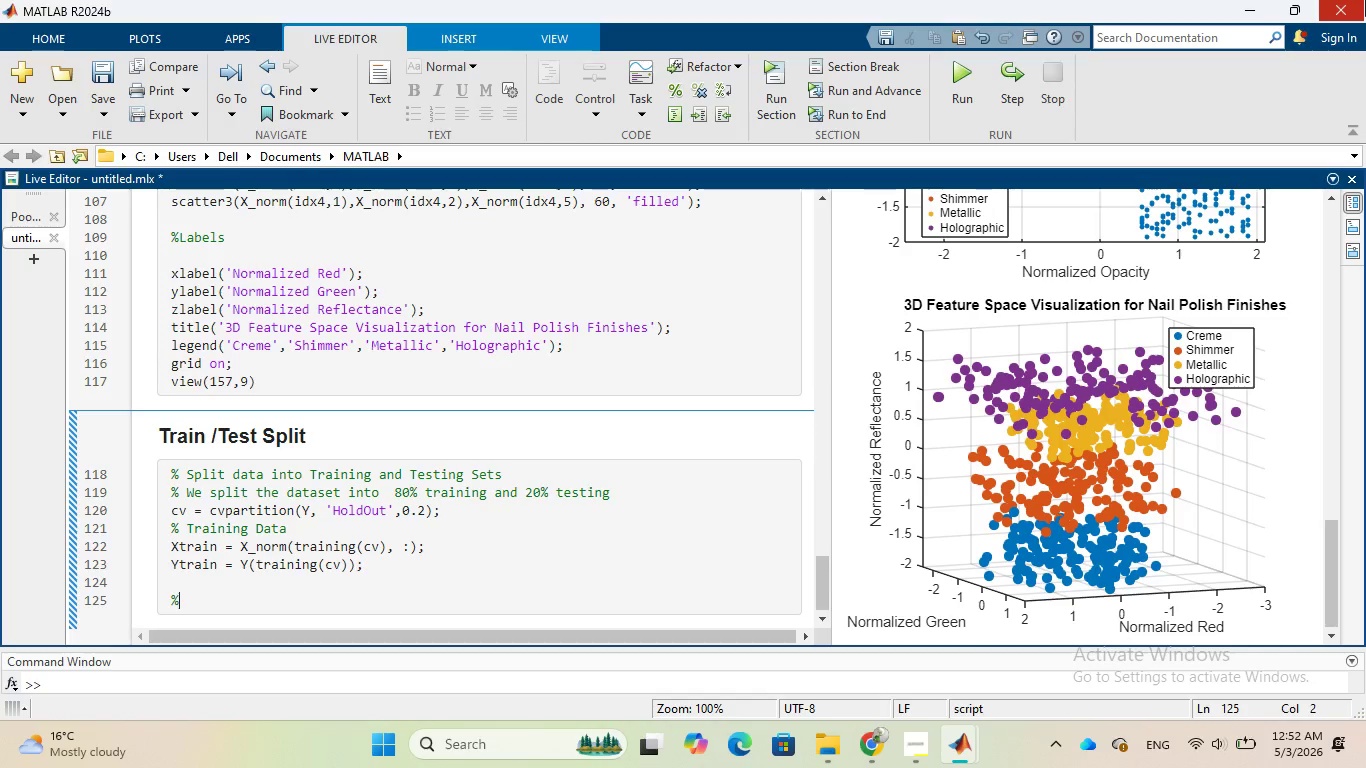 
type( Ts)
key(Backspace)
type(esting data)
 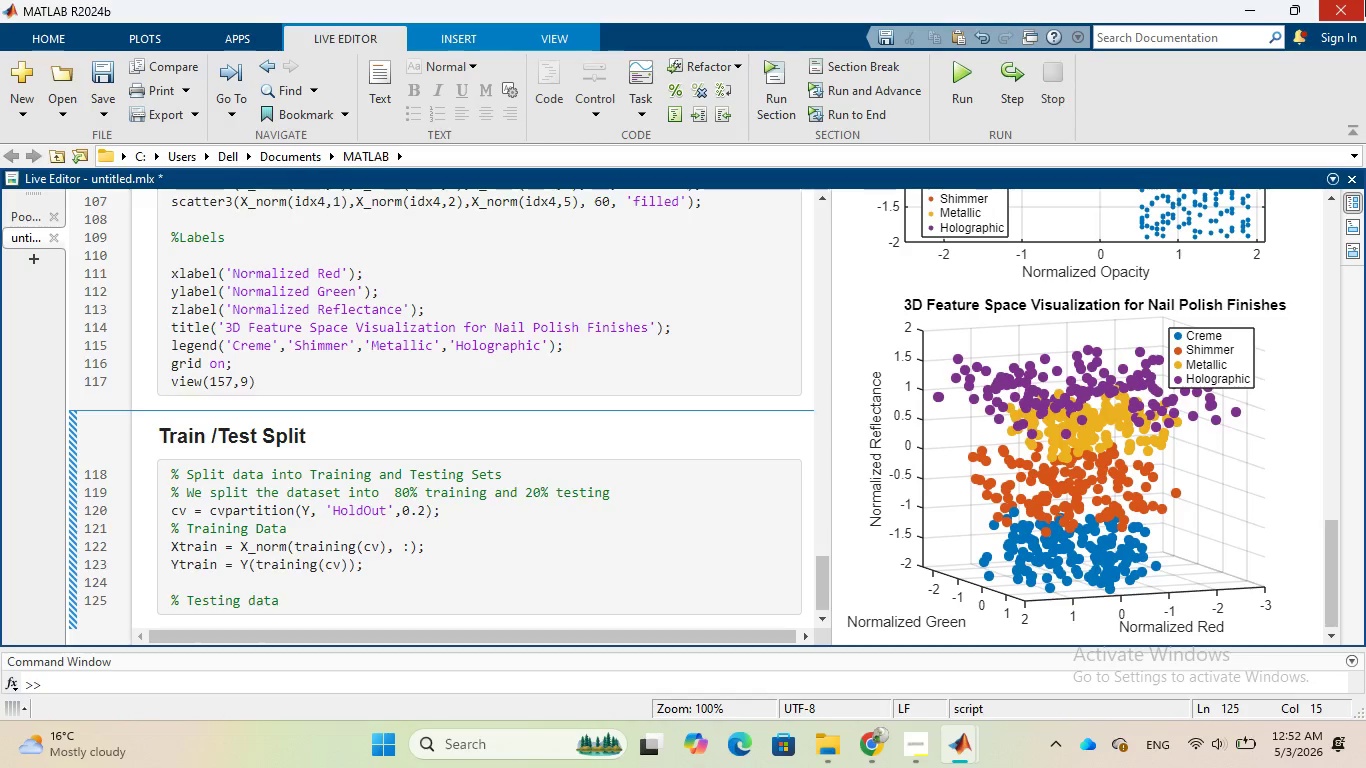 
key(Enter)
 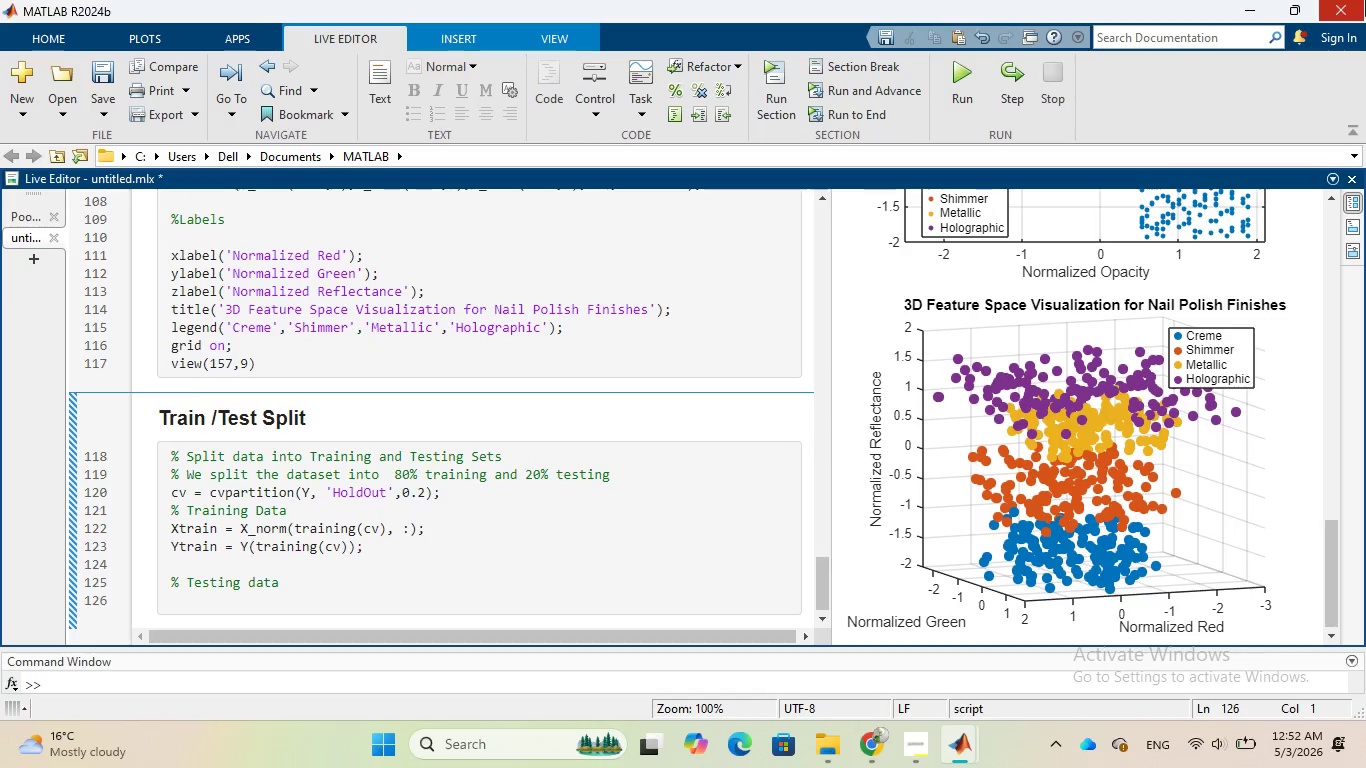 
type(Xtest= X_norm)
 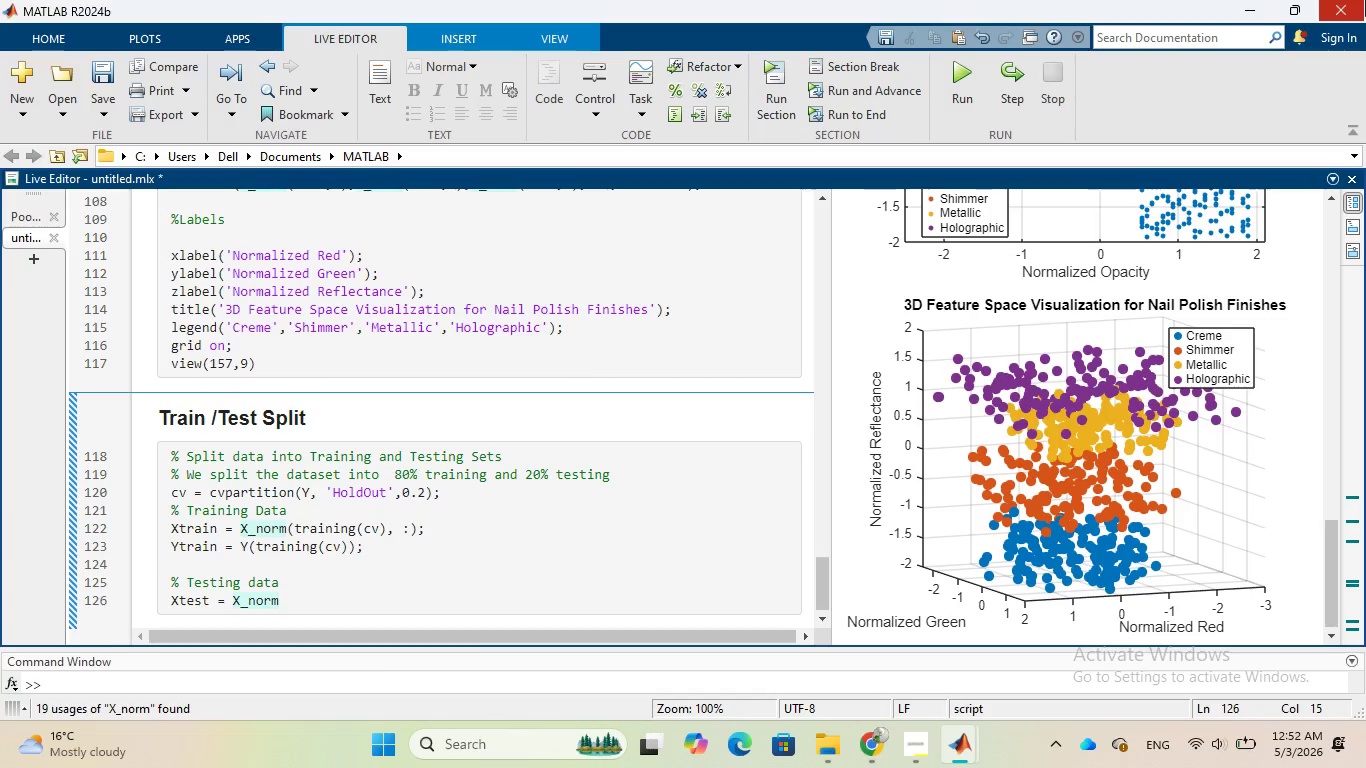 
type((test)
 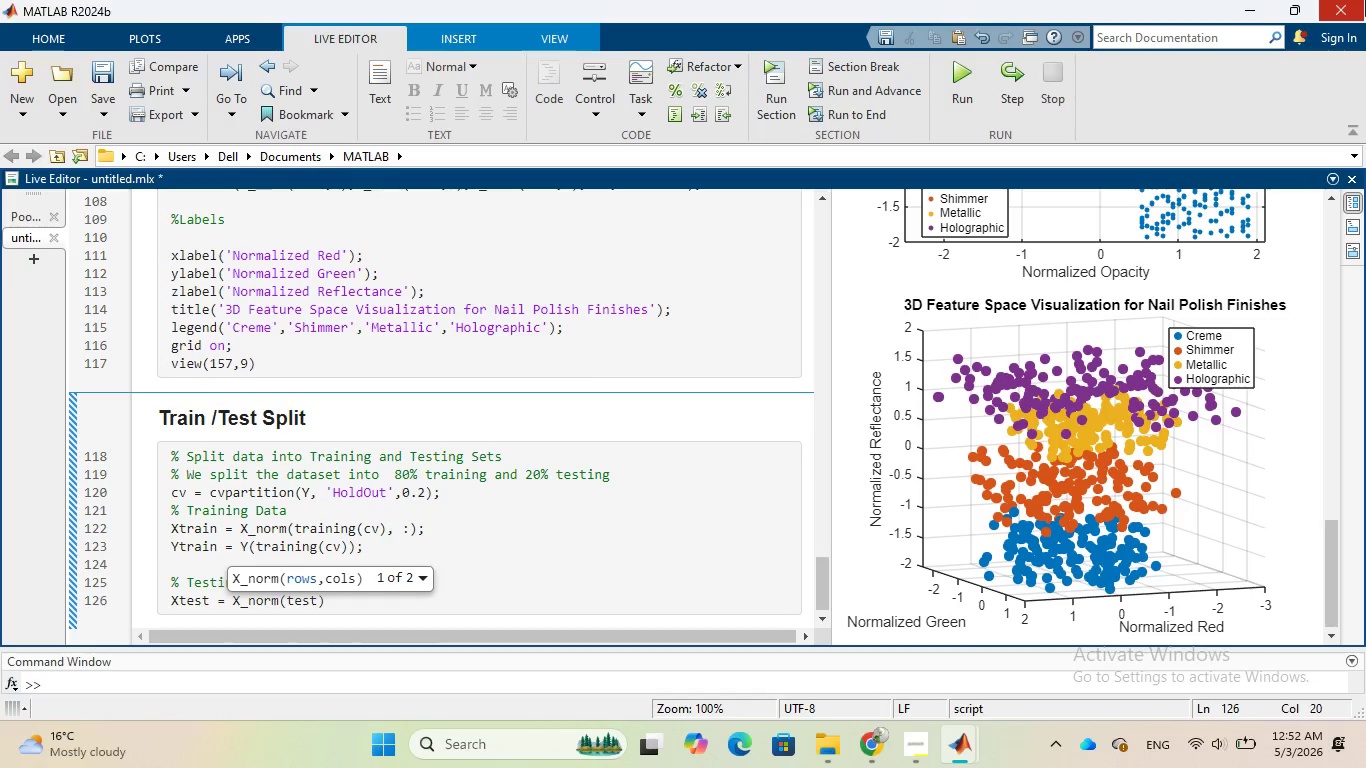 
wait(8.5)
 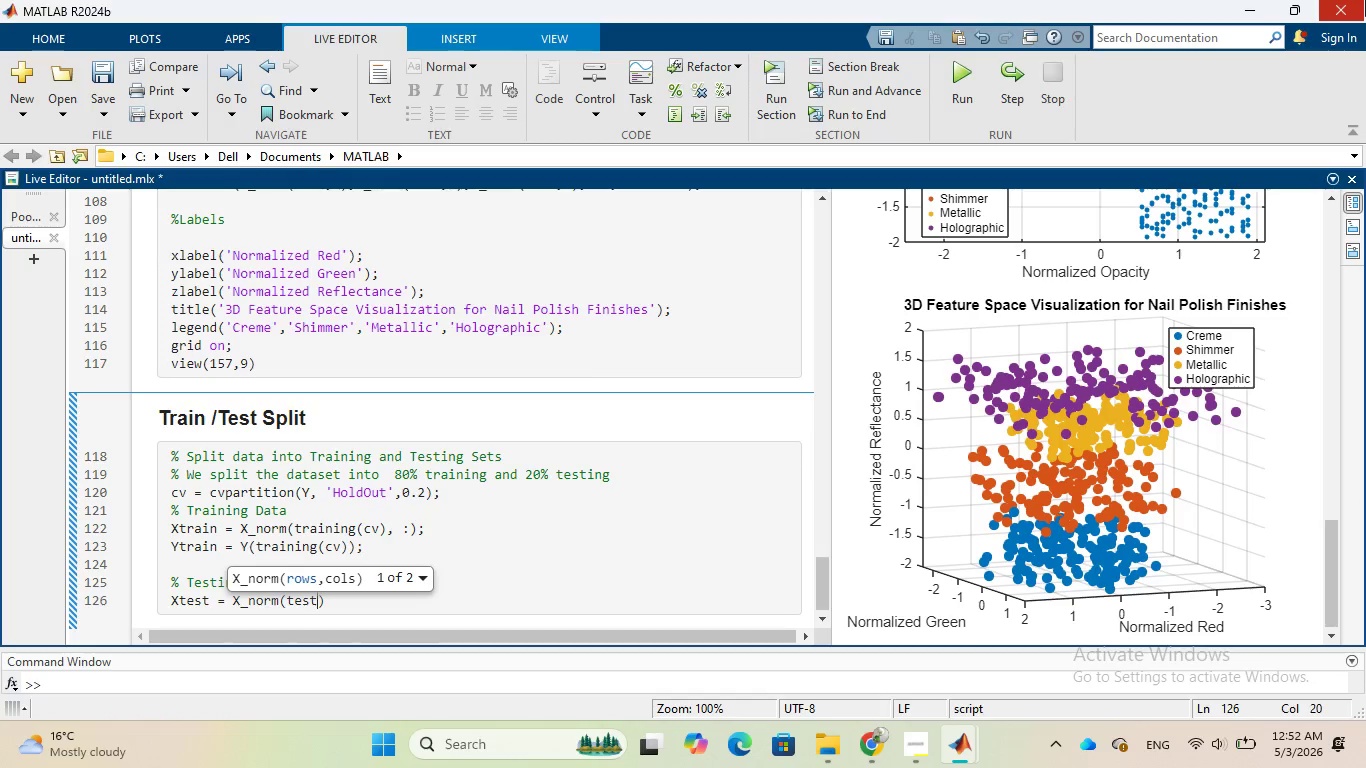 
type((cv)
 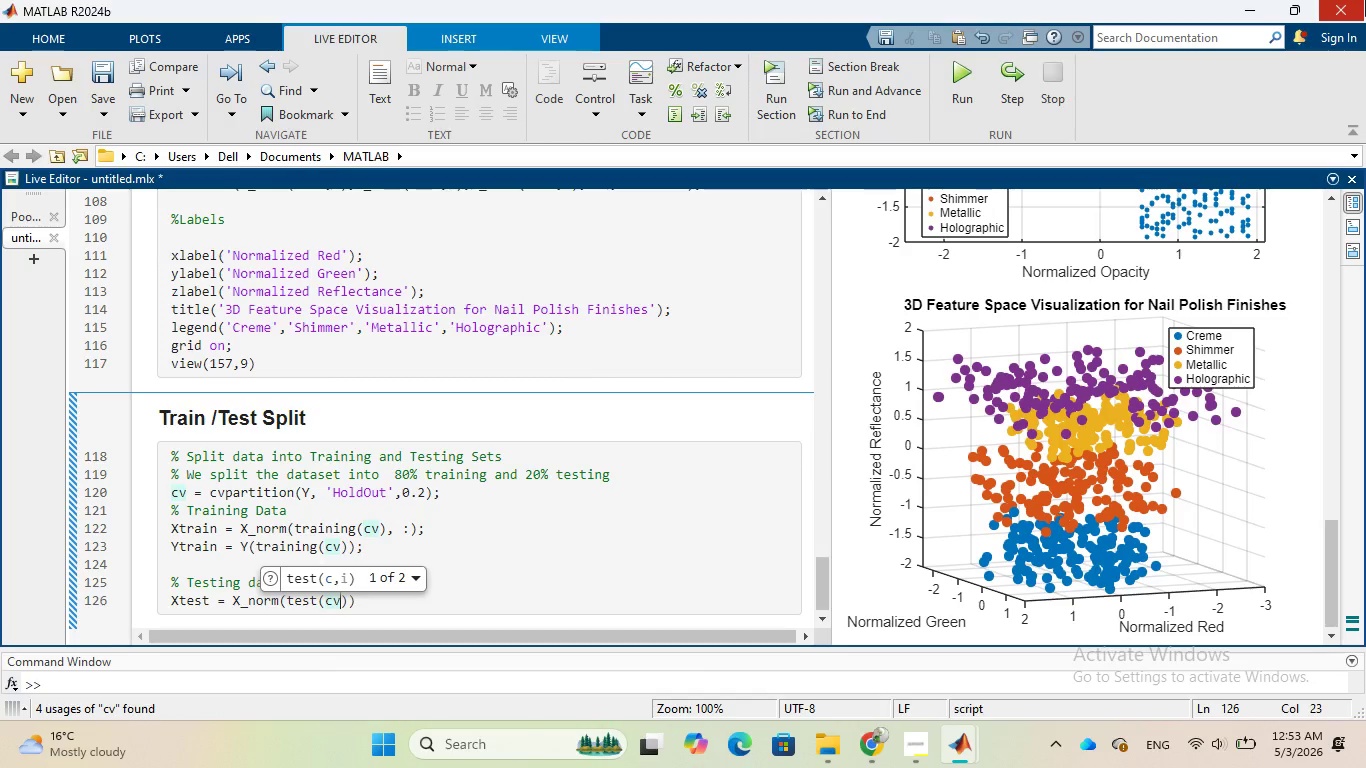 
wait(16.12)
 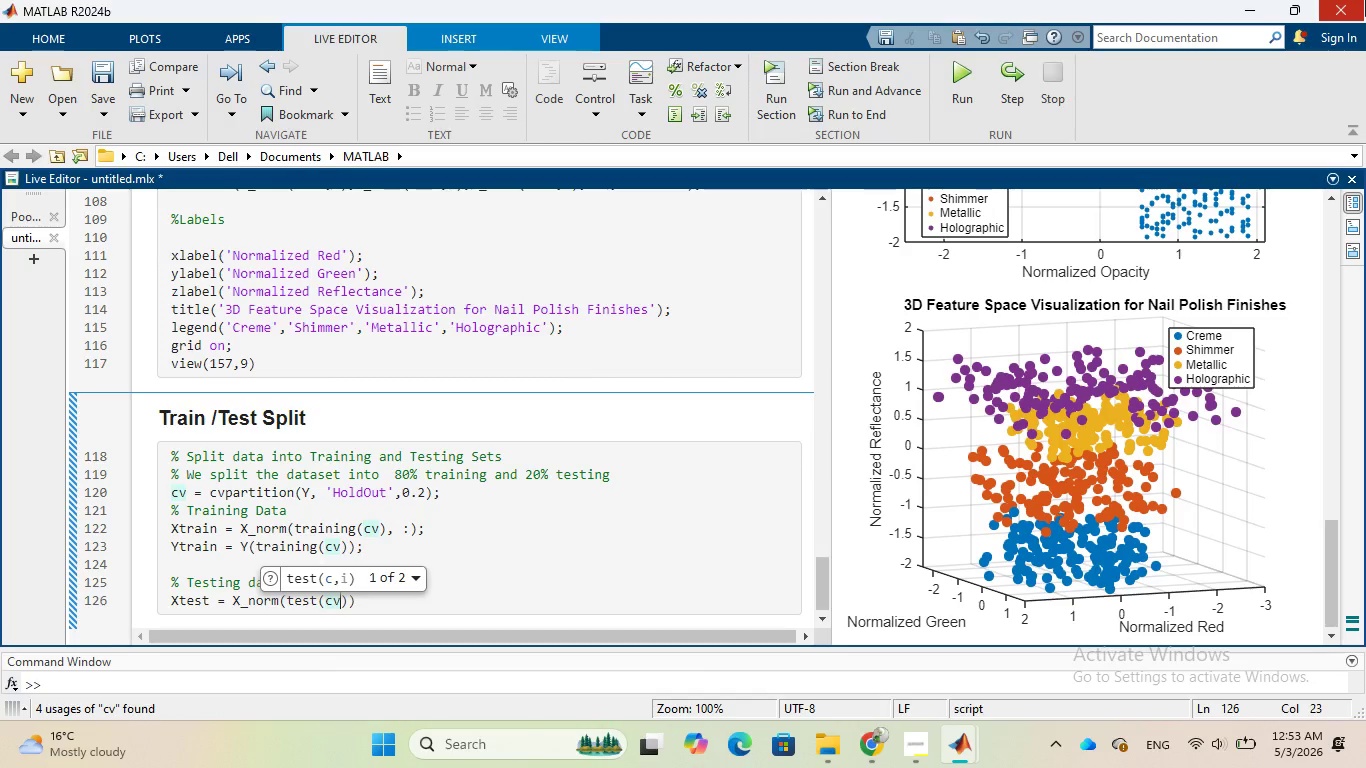 
key(ArrowRight)
 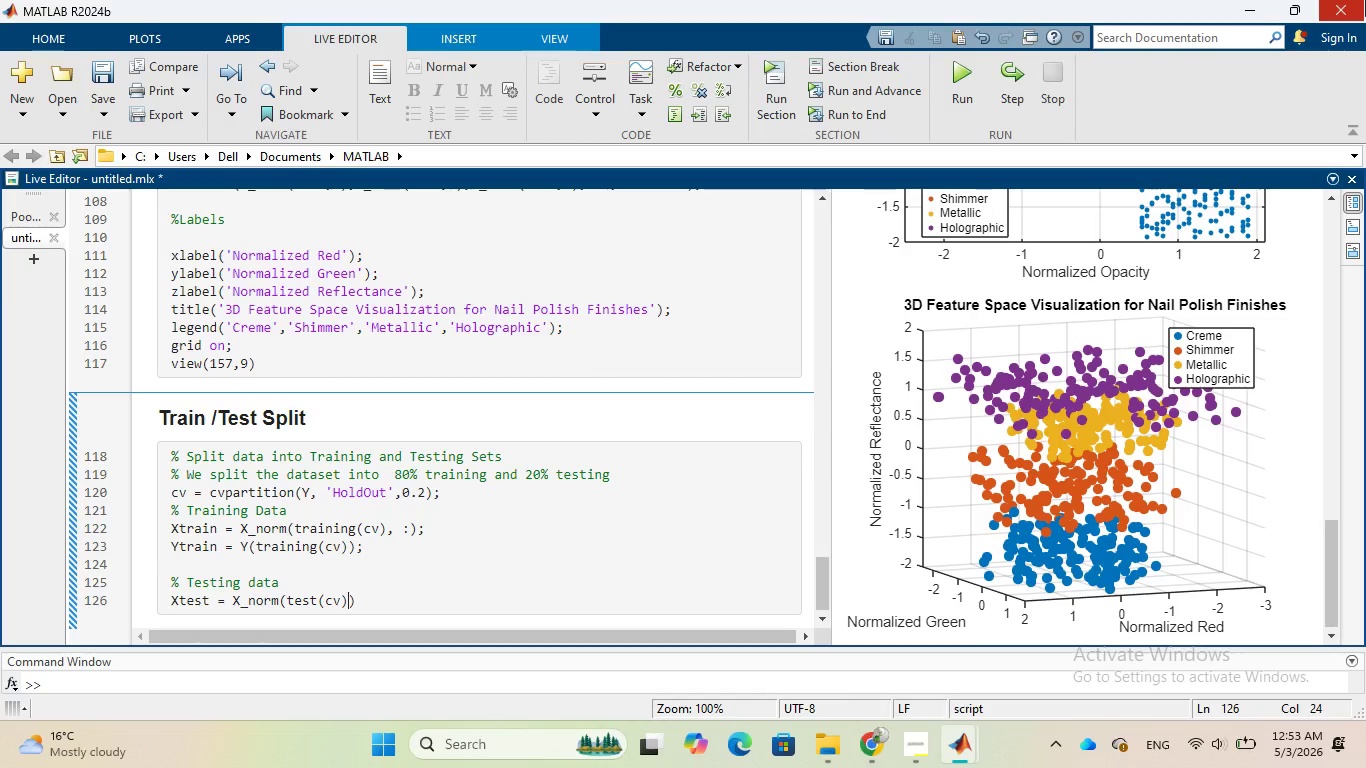 
key(Comma)
 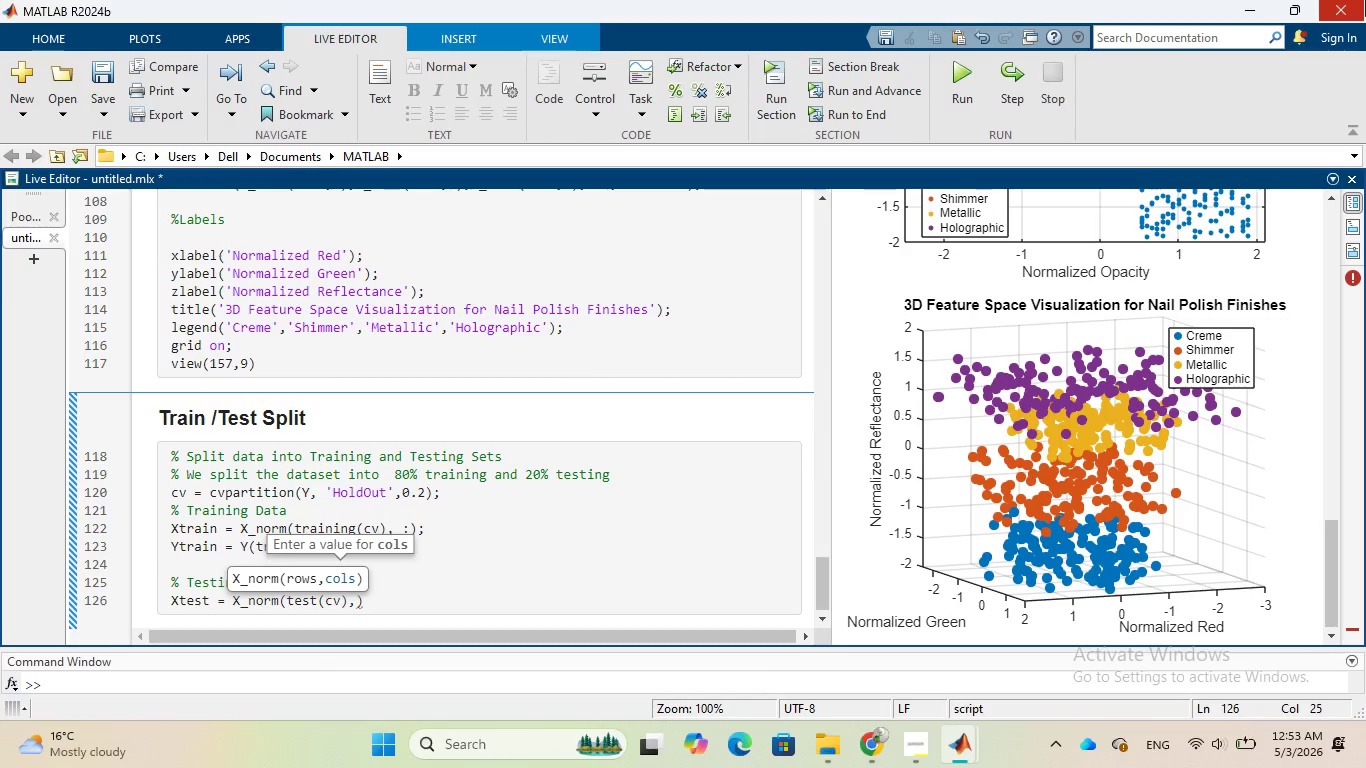 
key(Space)
 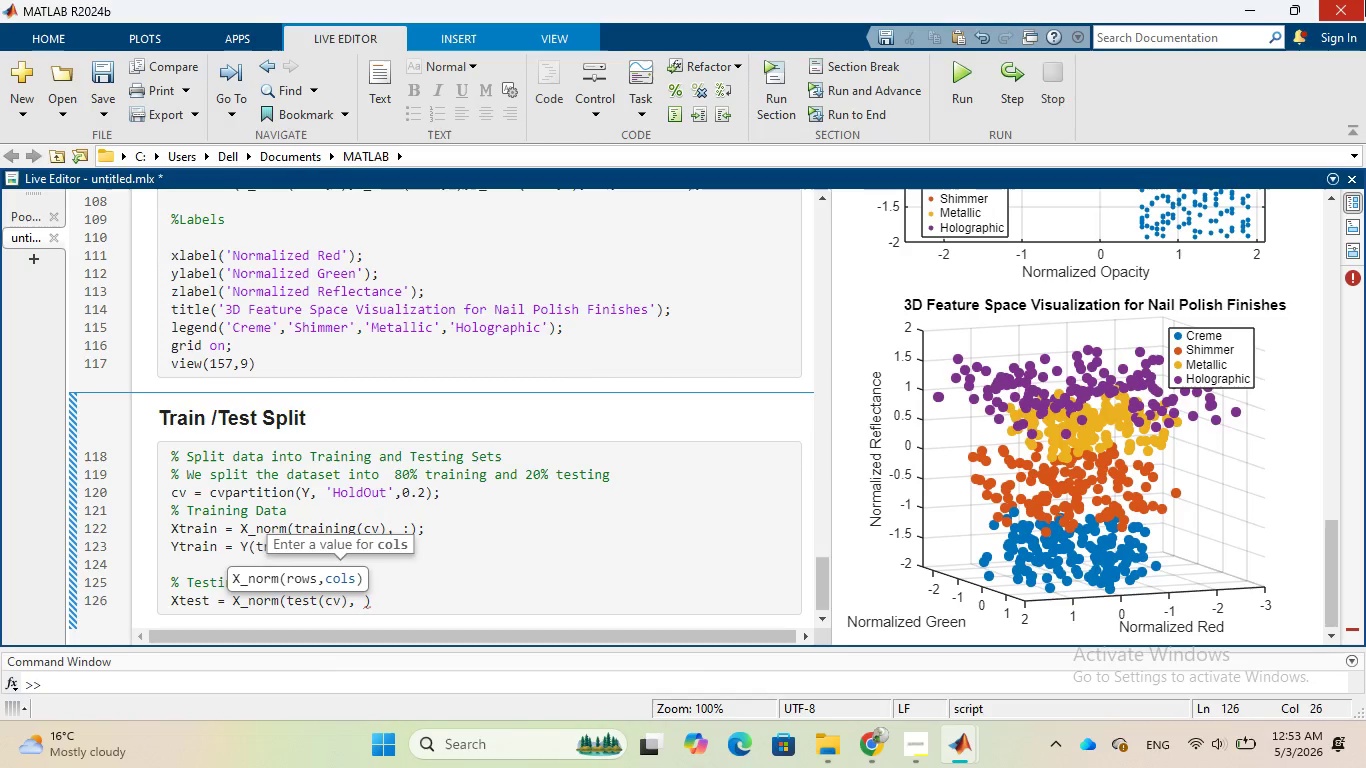 
key(Shift+Semicolon)
 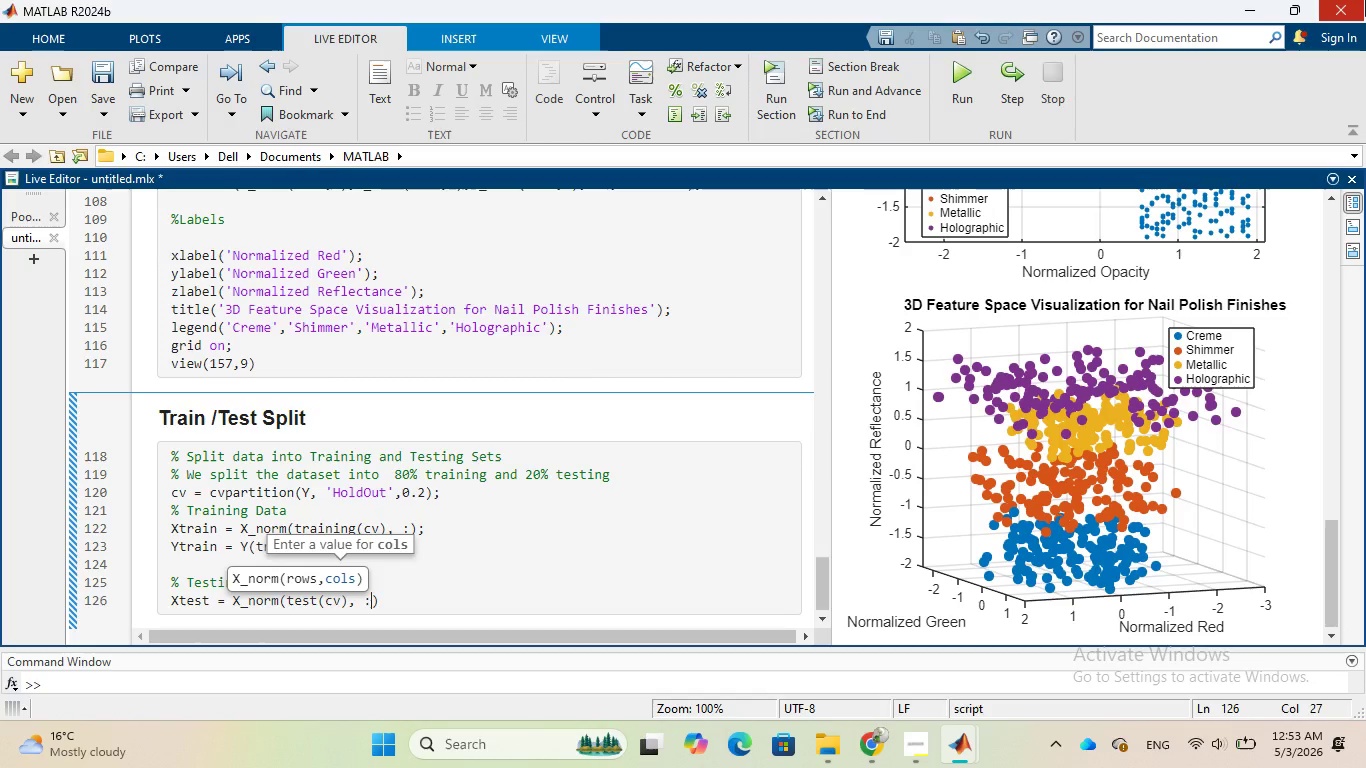 
key(ArrowRight)
 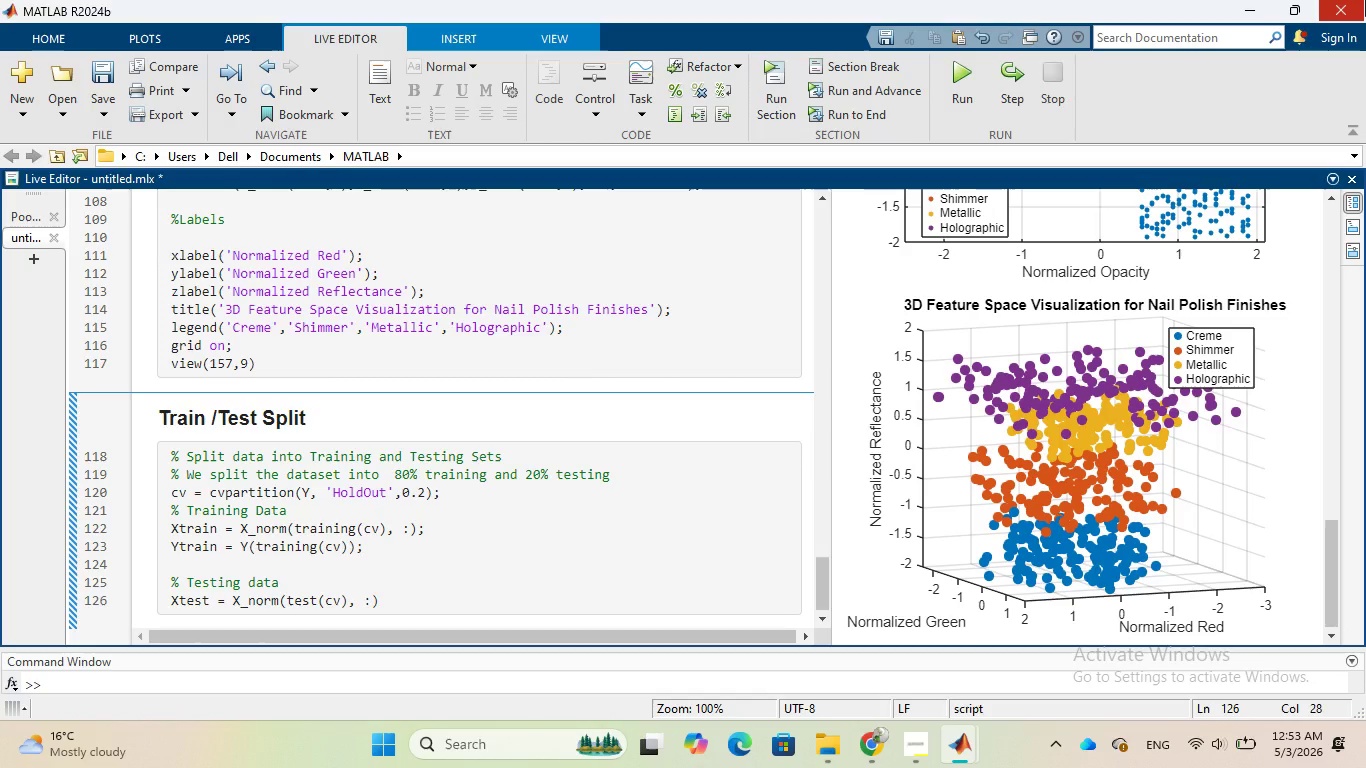 
key(Semicolon)
 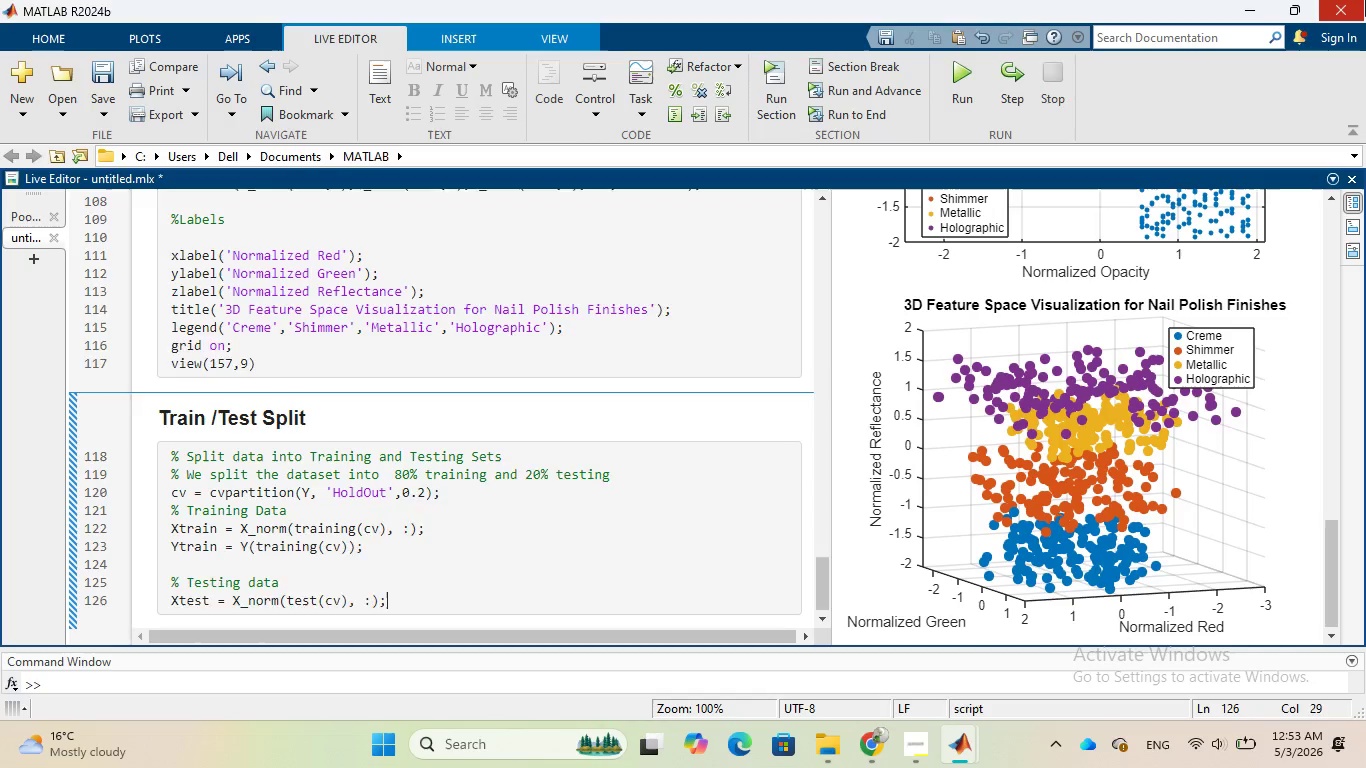 
key(Enter)
 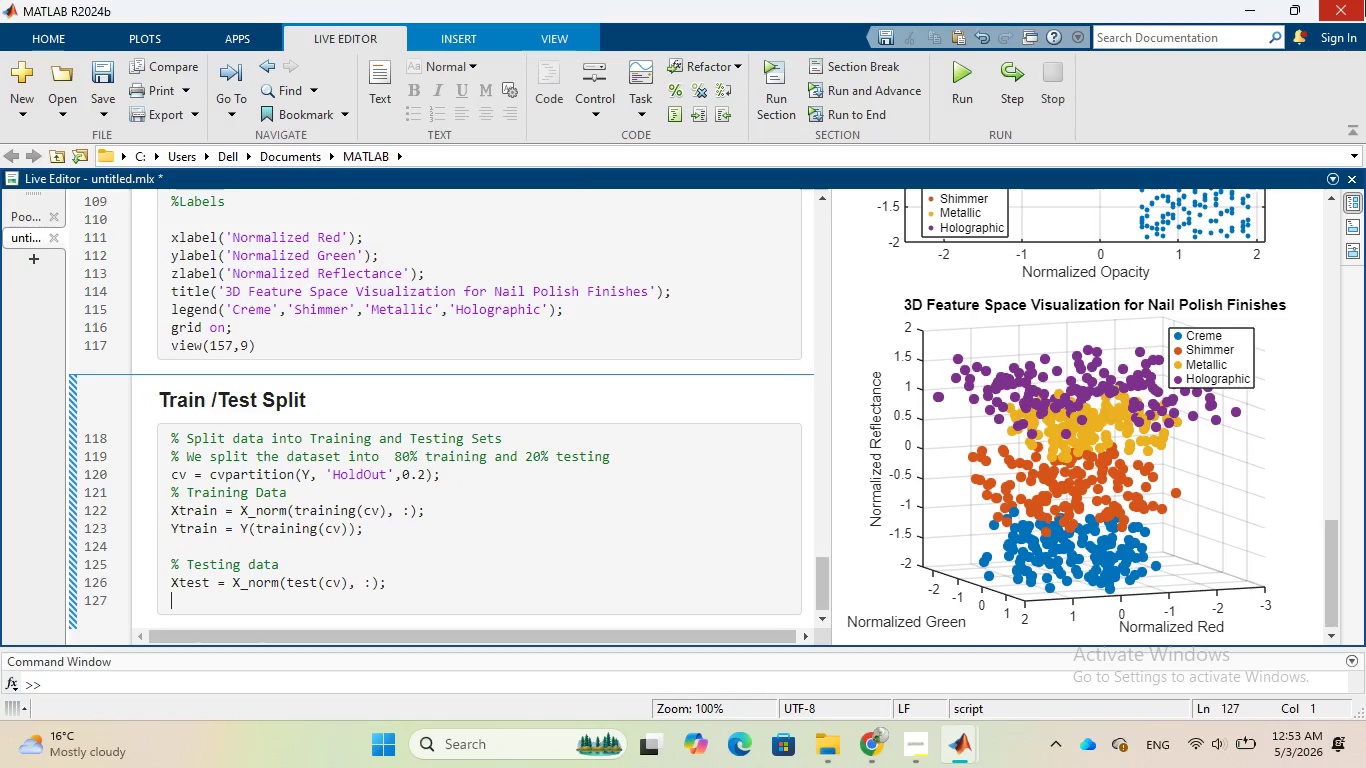 
type(Ytest = )
 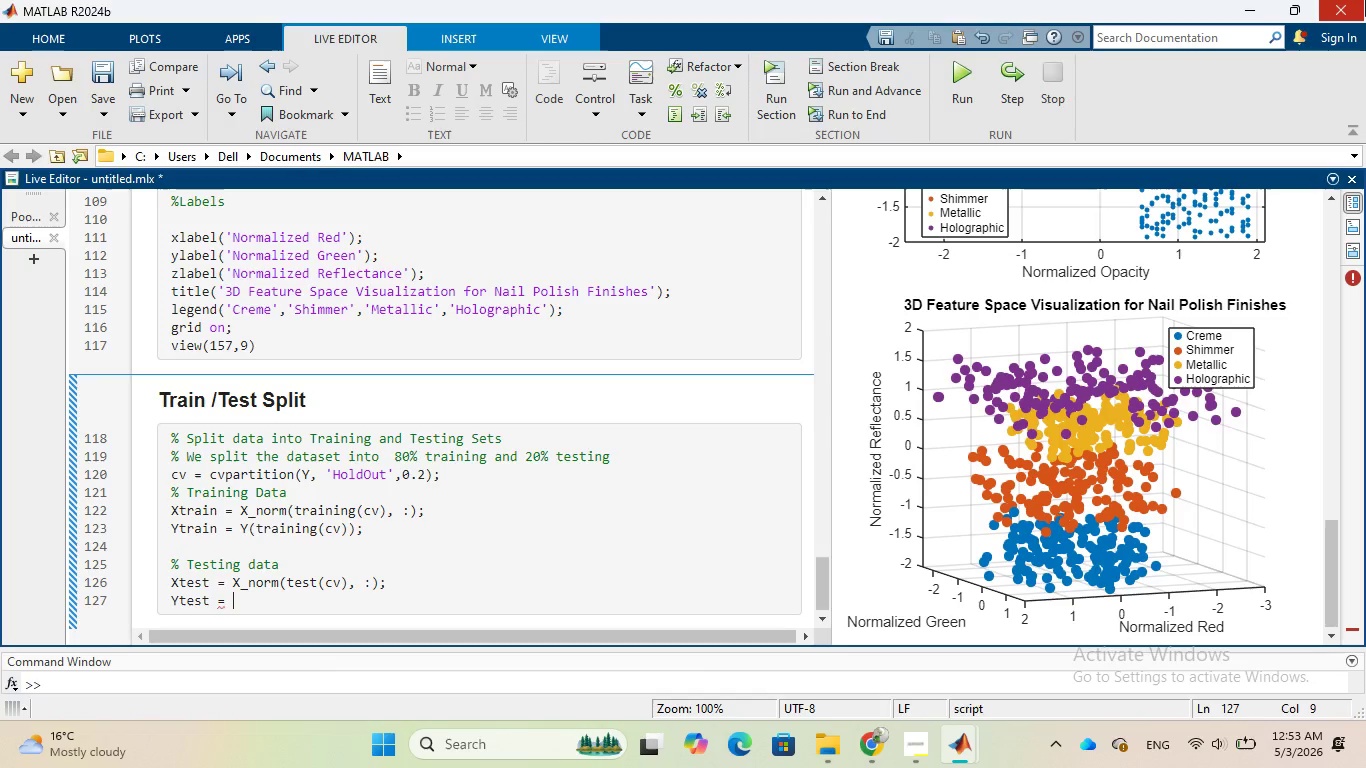 
wait(7.94)
 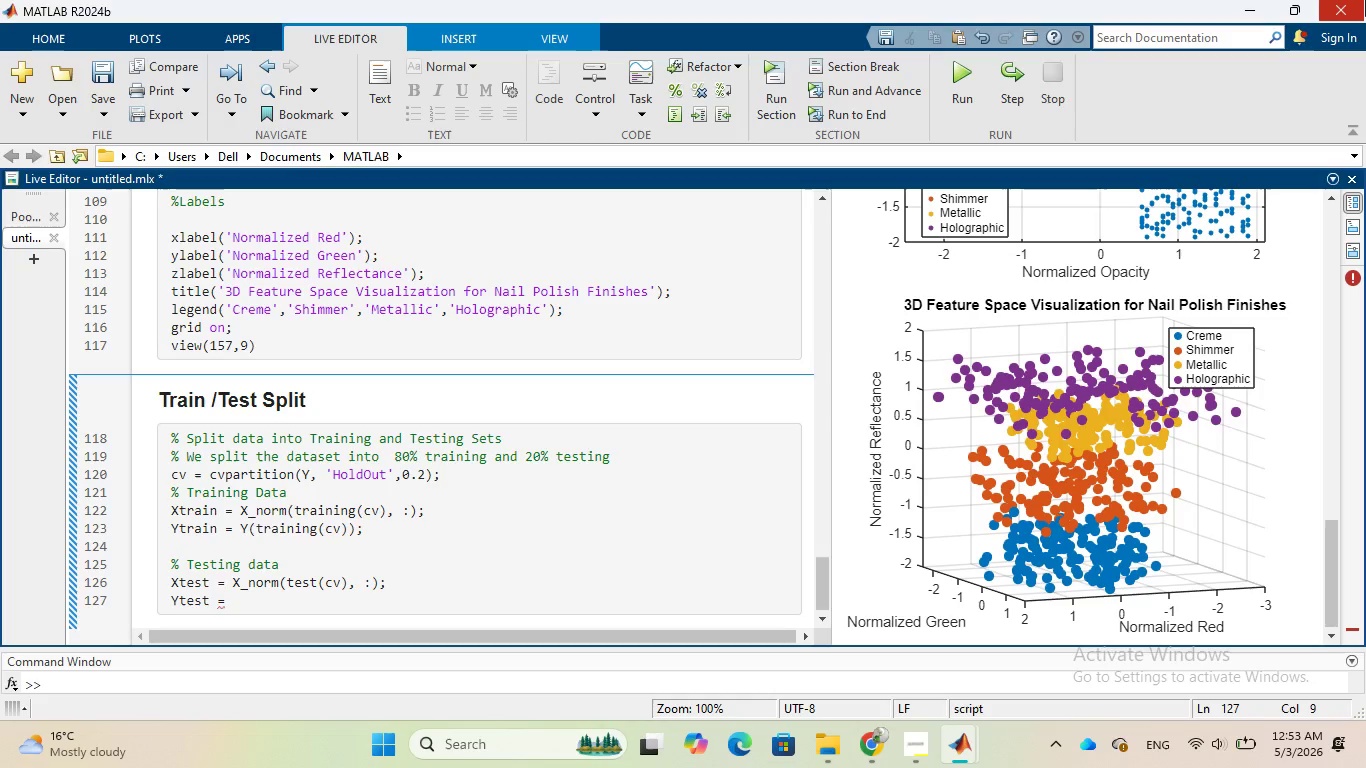 
key(CapsLock)
 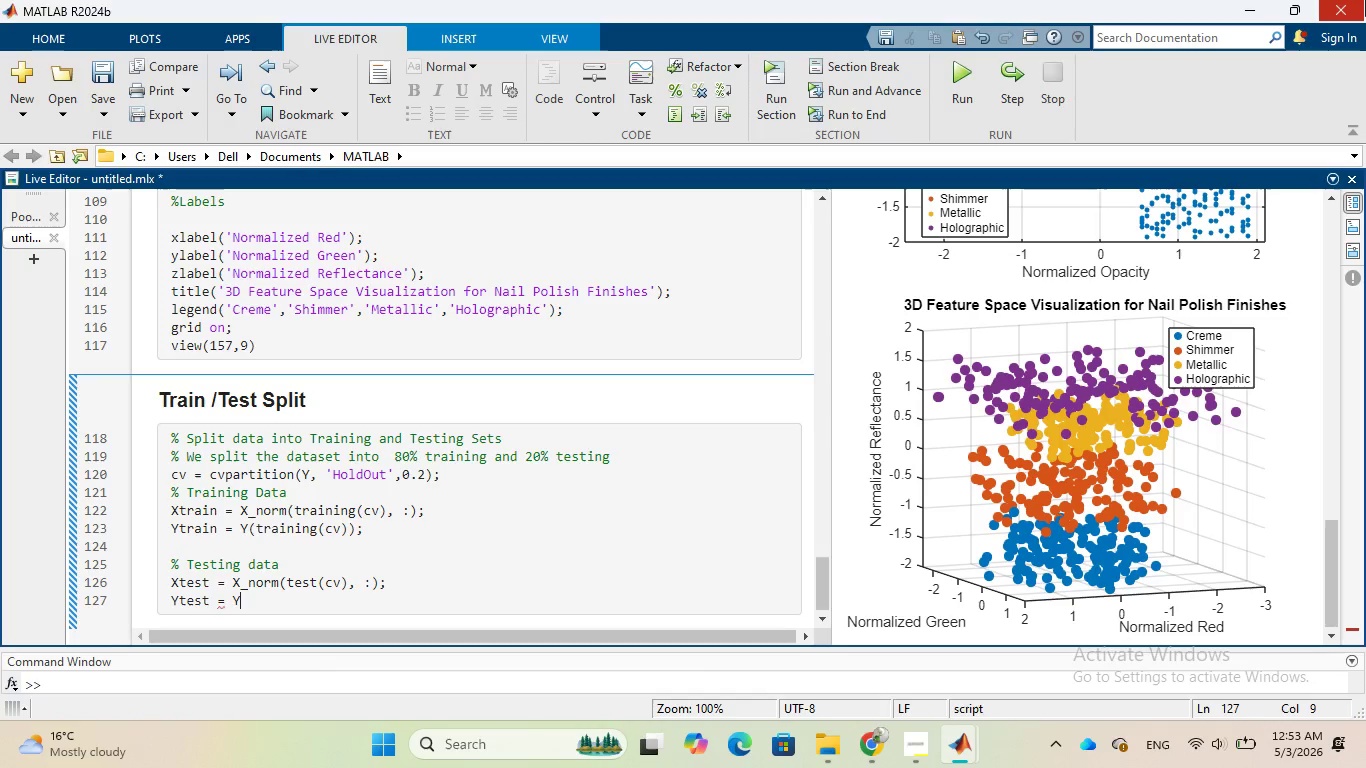 
key(Y)
 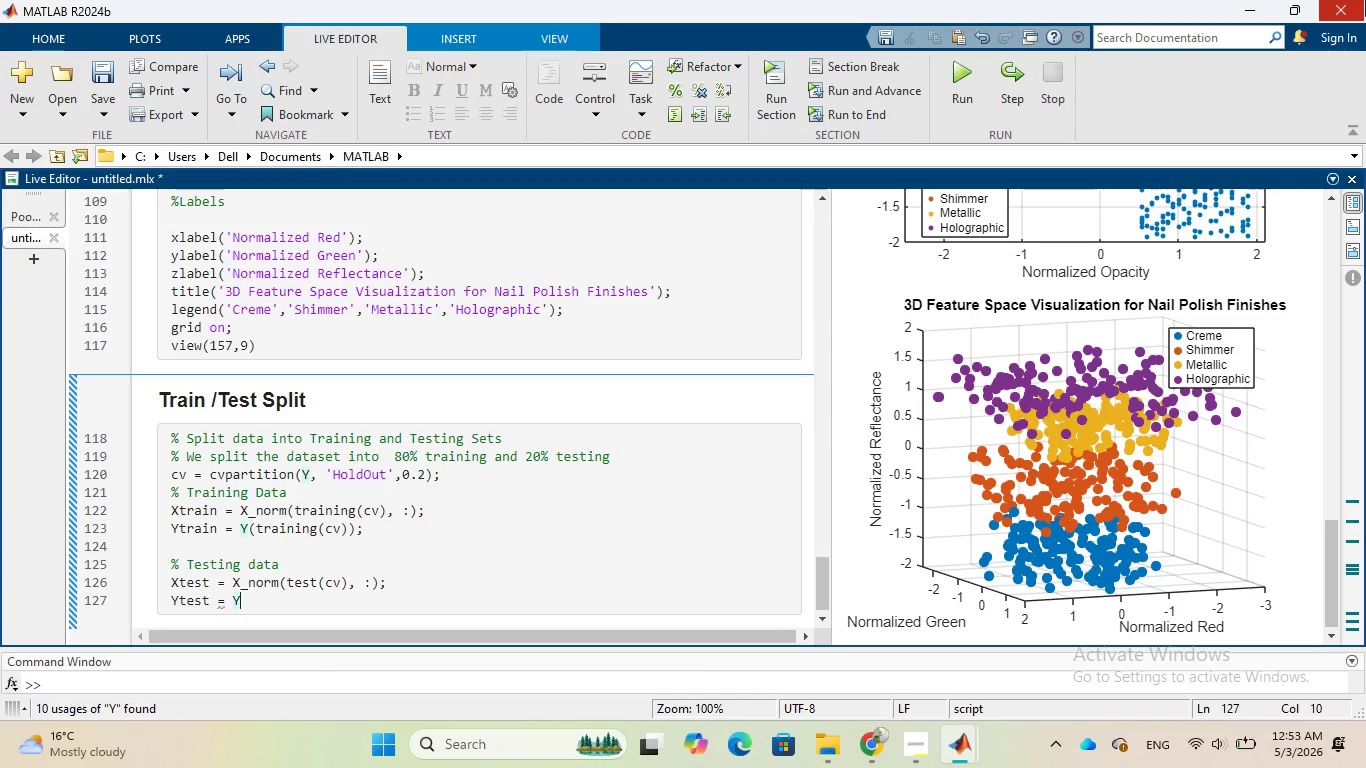 
key(CapsLock)
 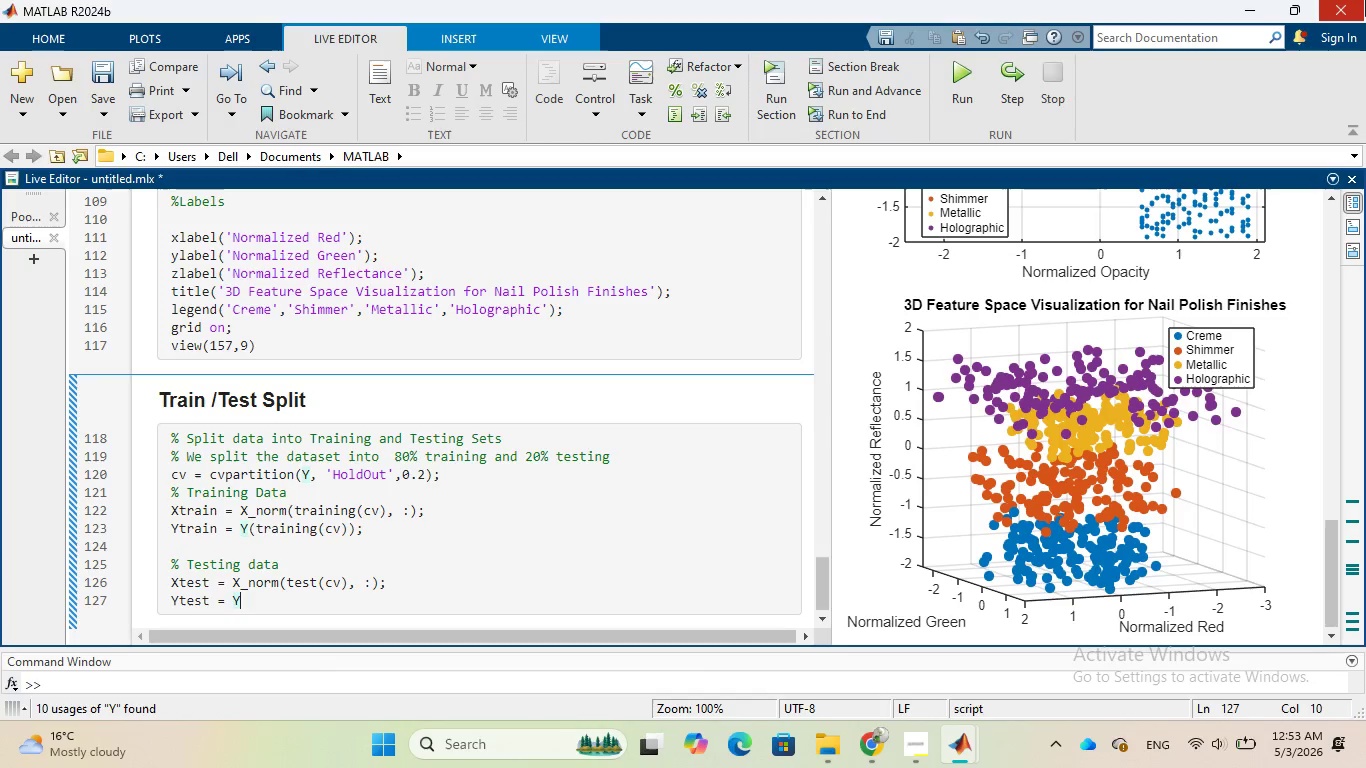 
key(Shift+9)
 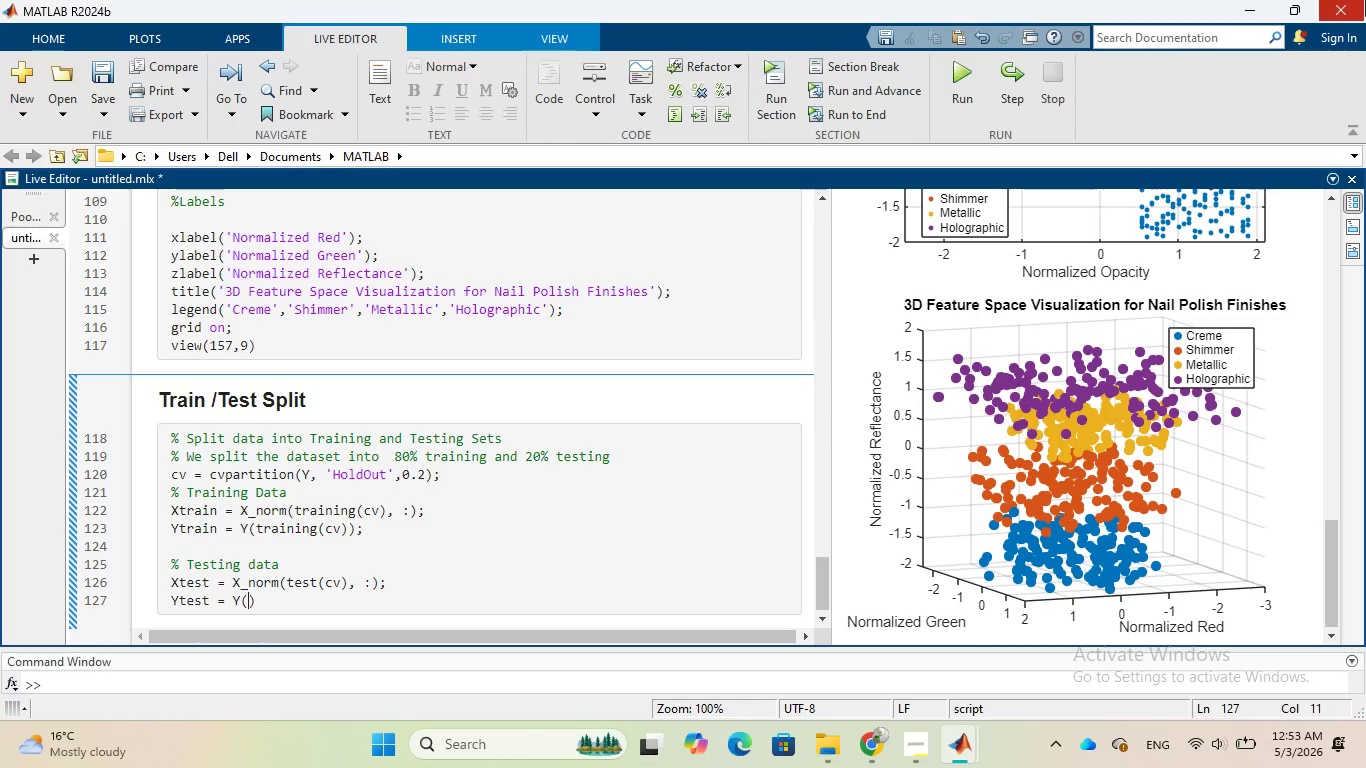 
type(test(cv)
 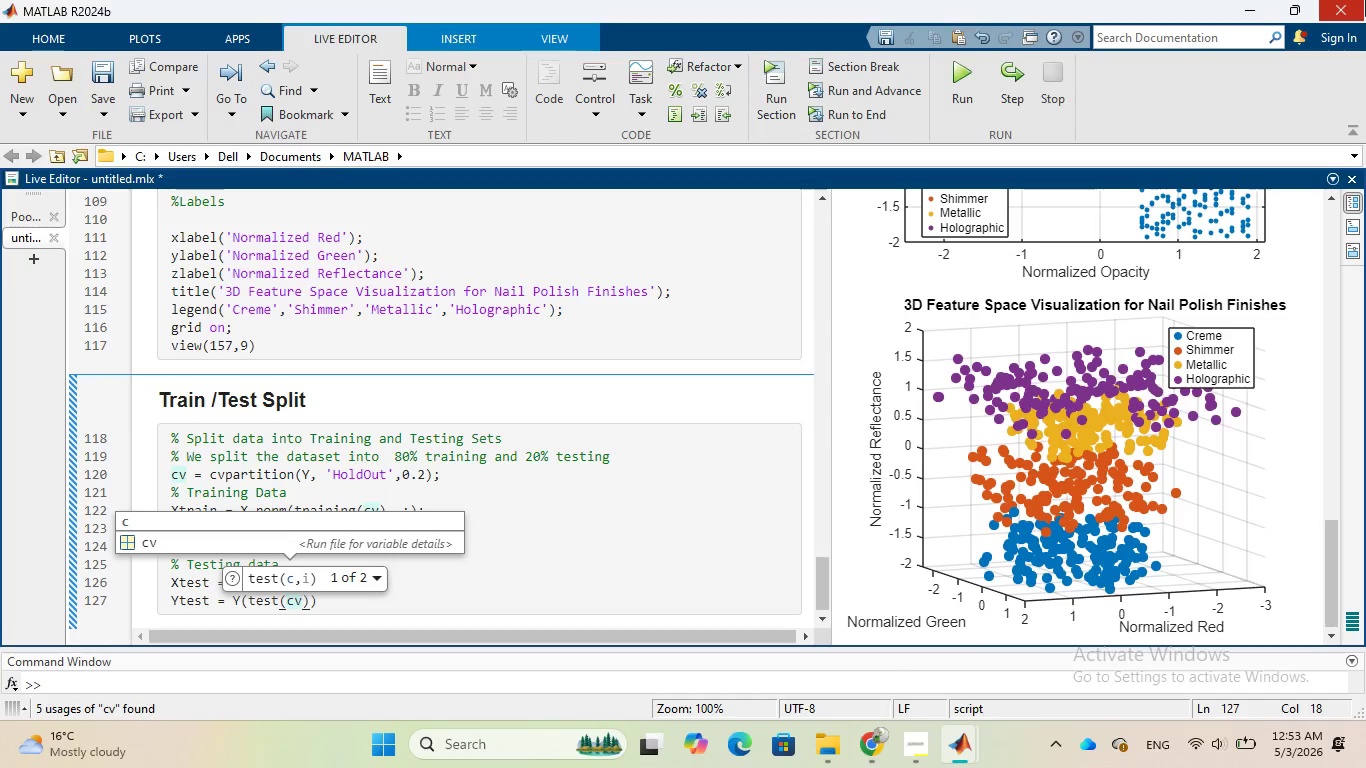 
key(ArrowRight)
 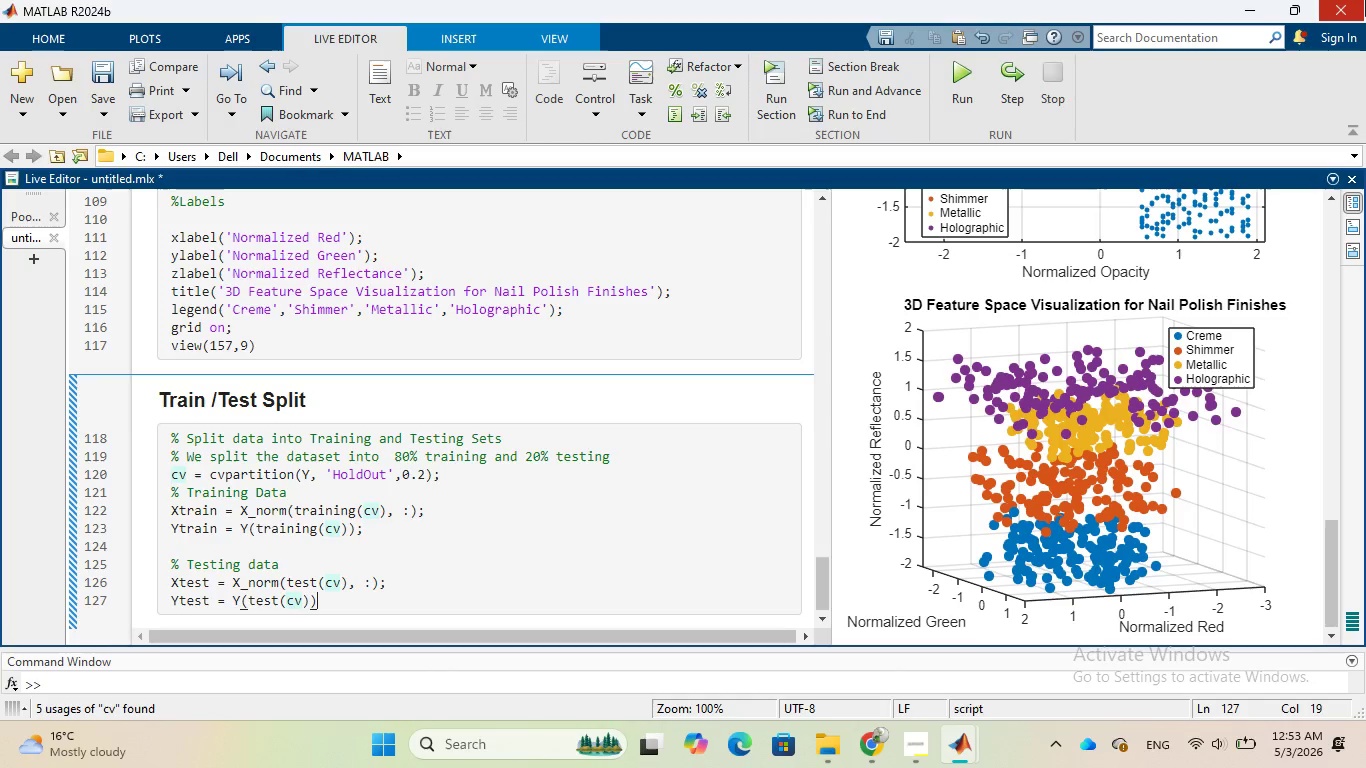 
key(ArrowRight)
 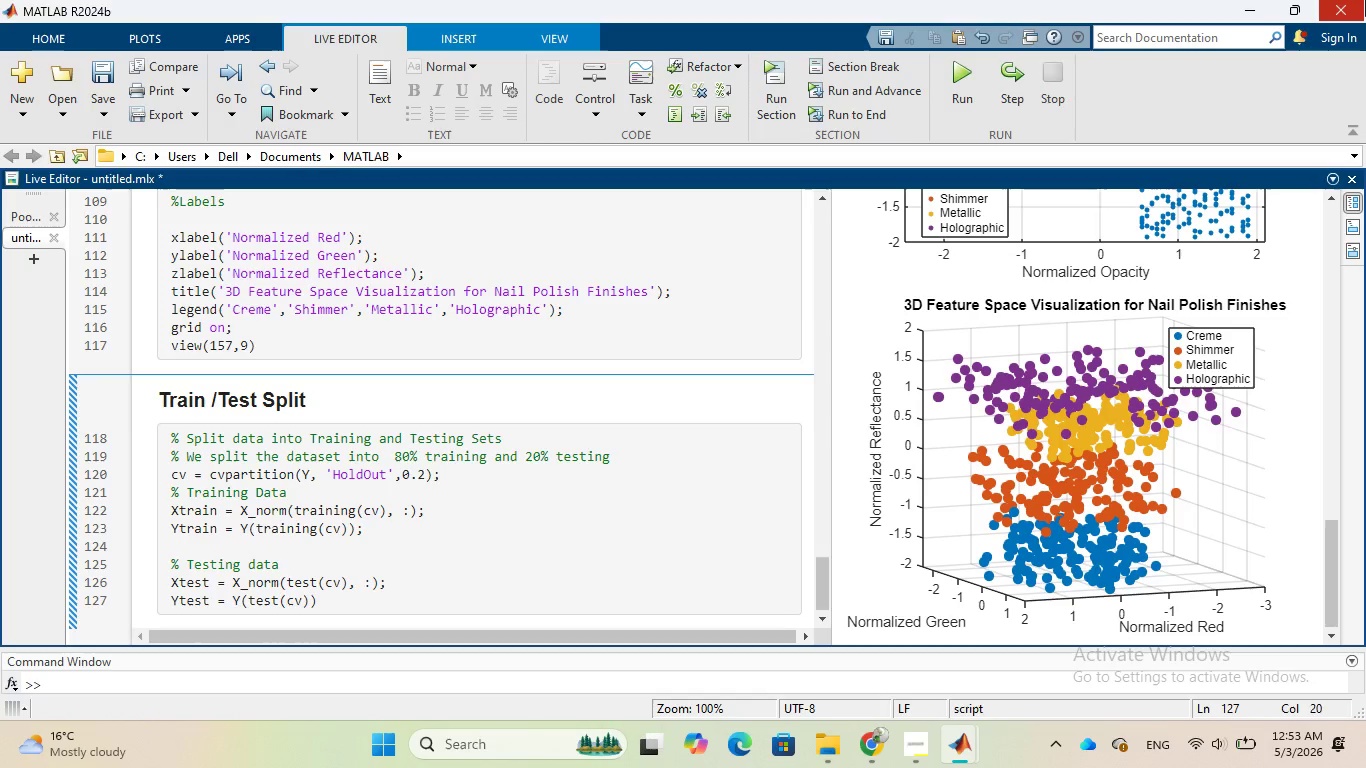 
key(Semicolon)
 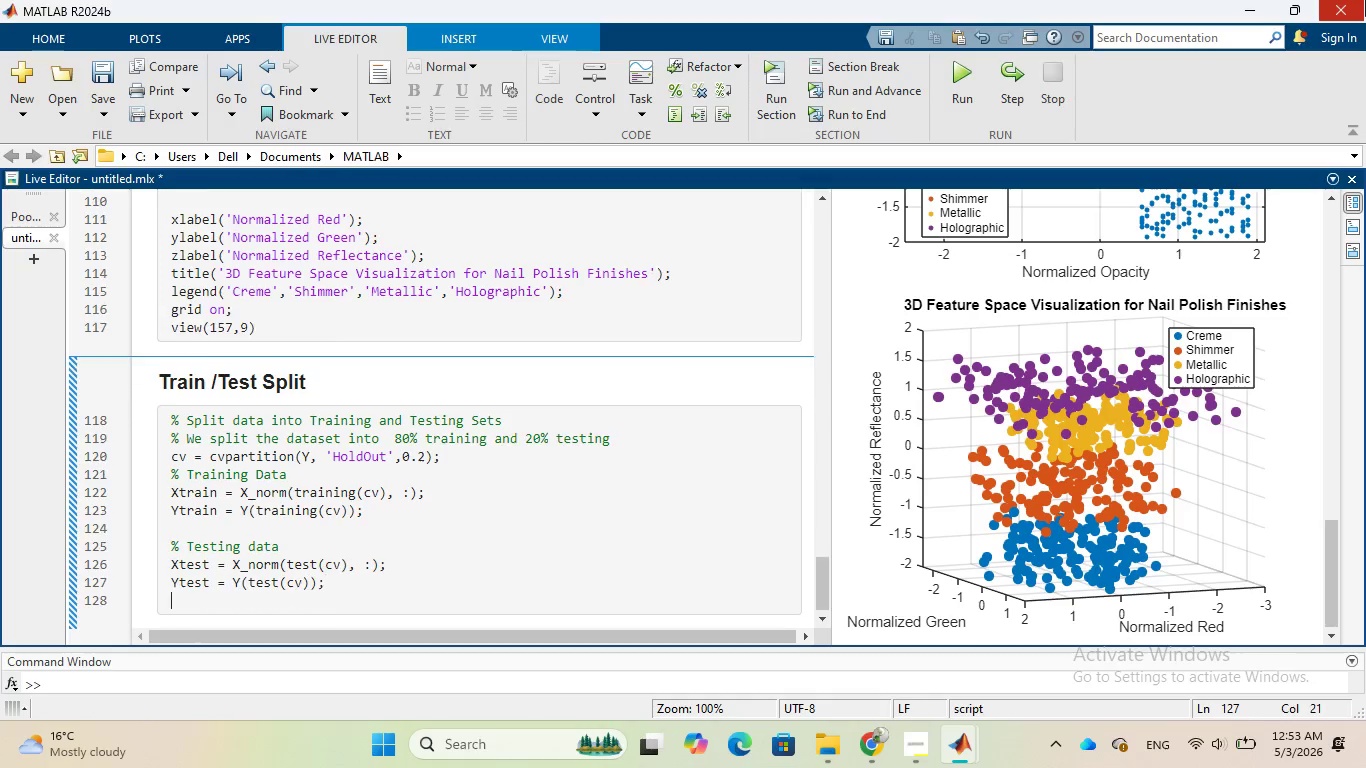 
key(Enter)
 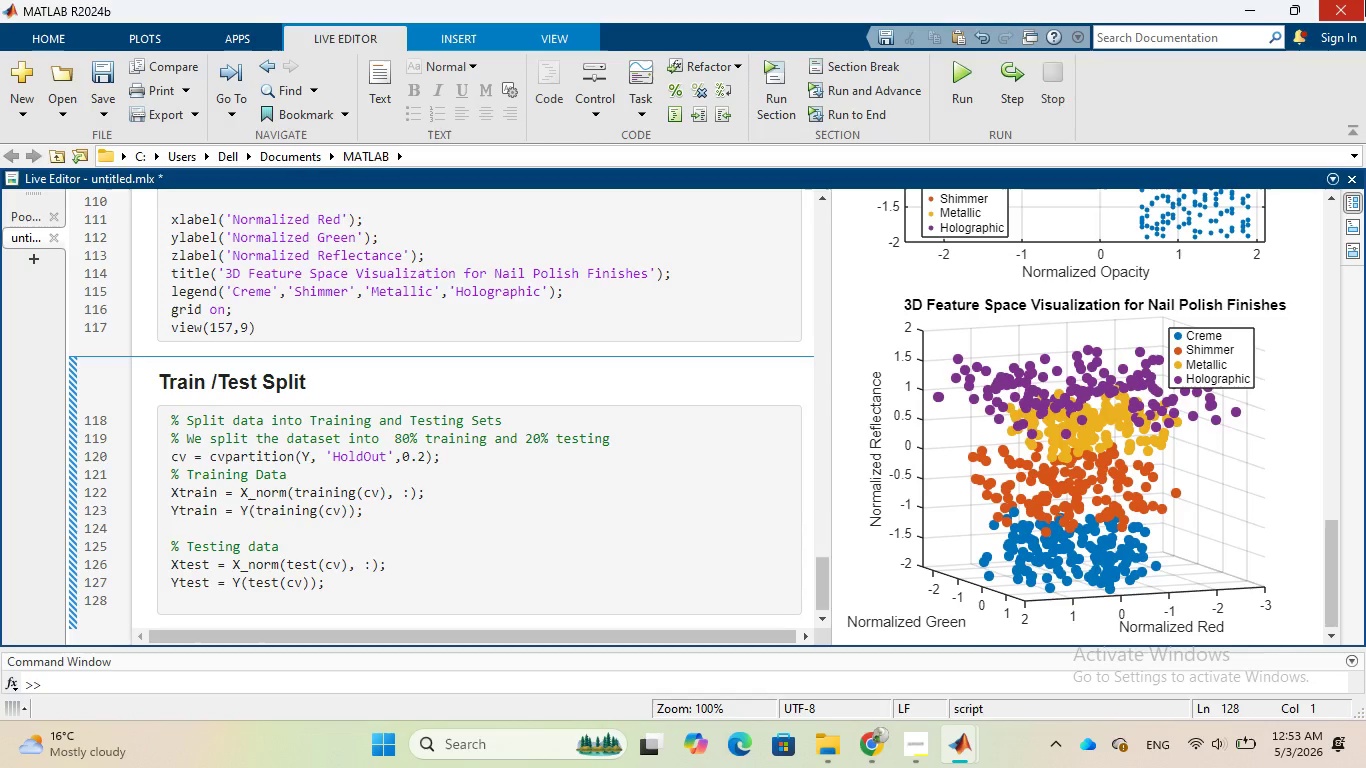 
key(Enter)
 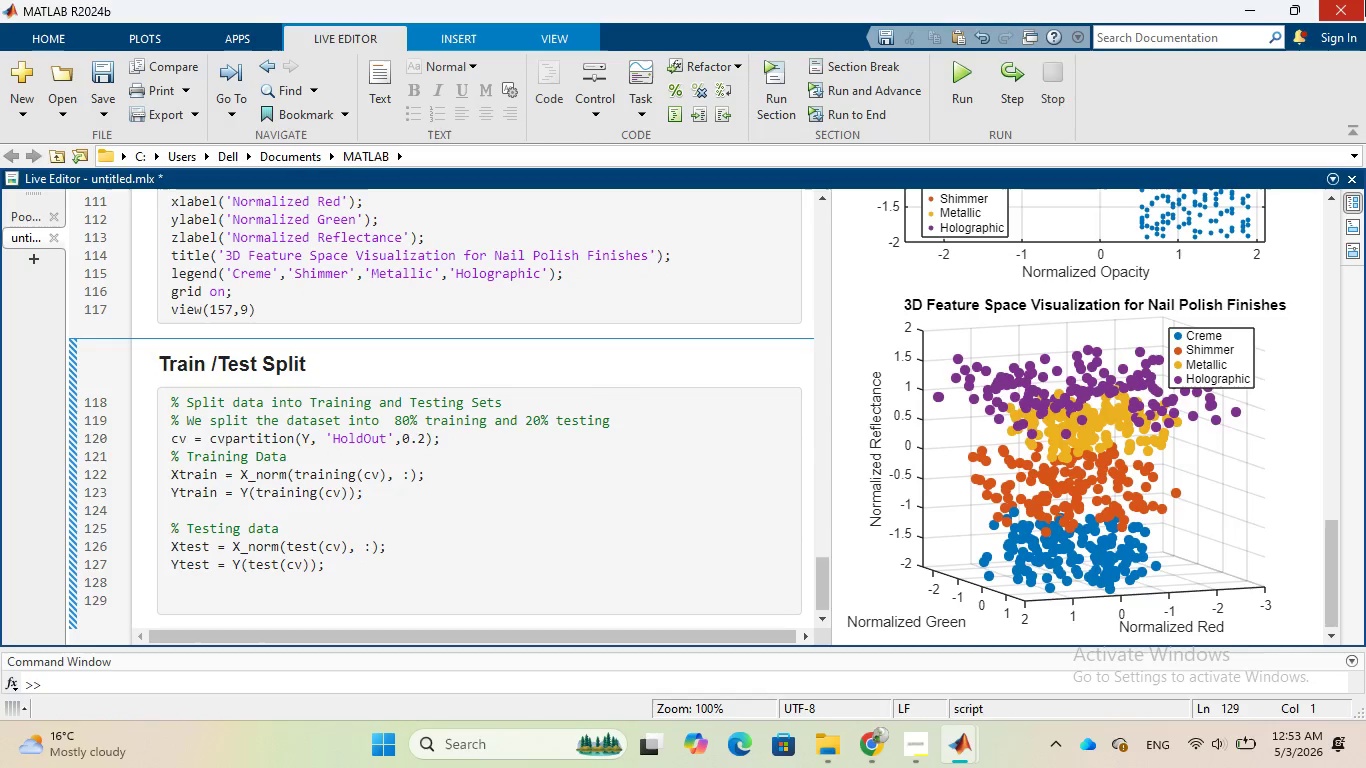 
type(disp()
 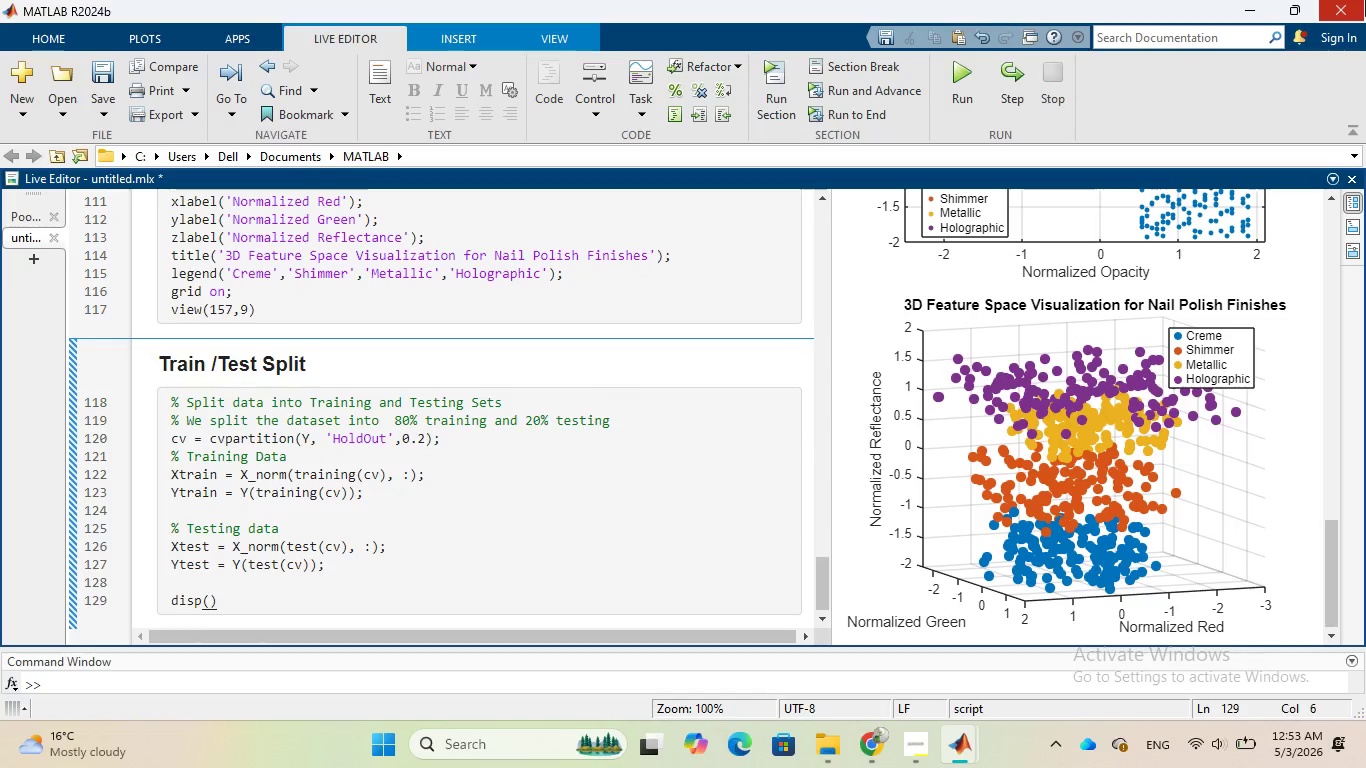 
type('Data split complete:)
 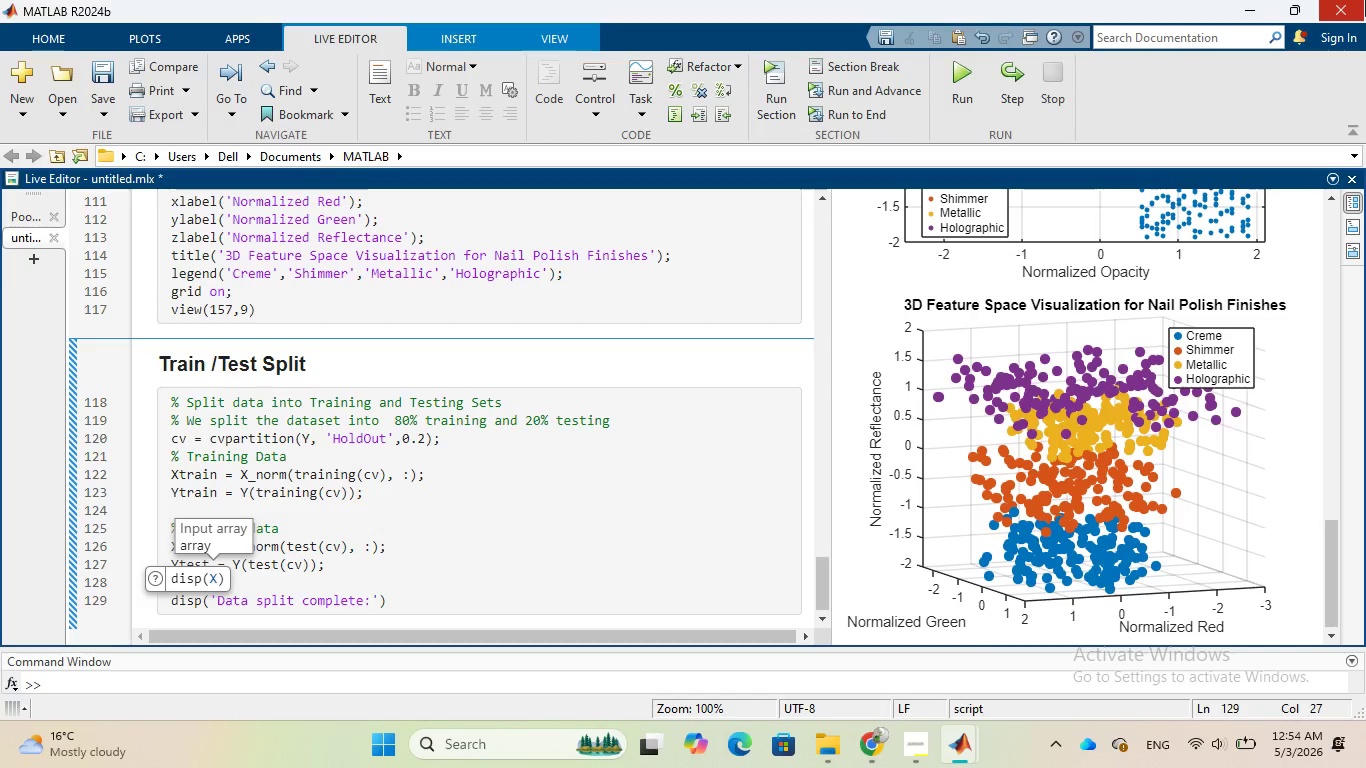 
key(ArrowRight)
 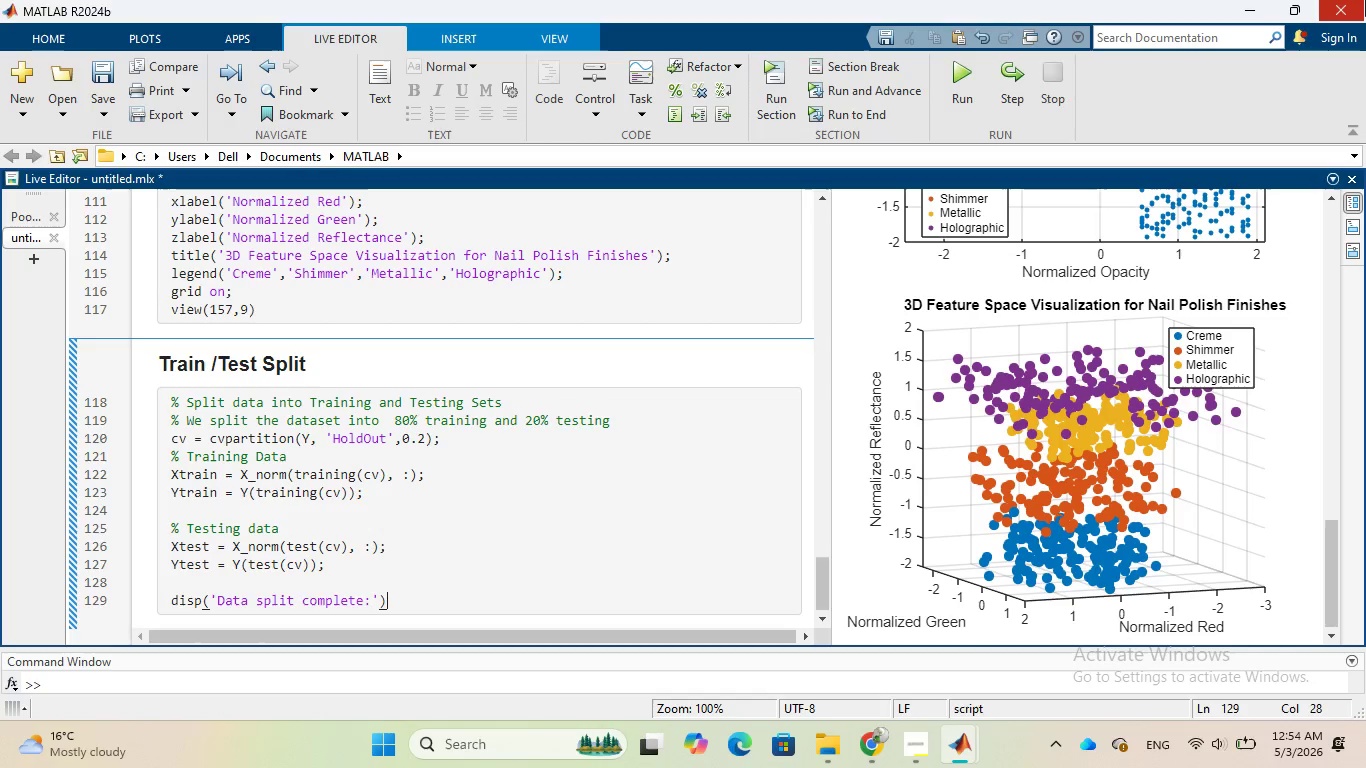 
key(ArrowRight)
 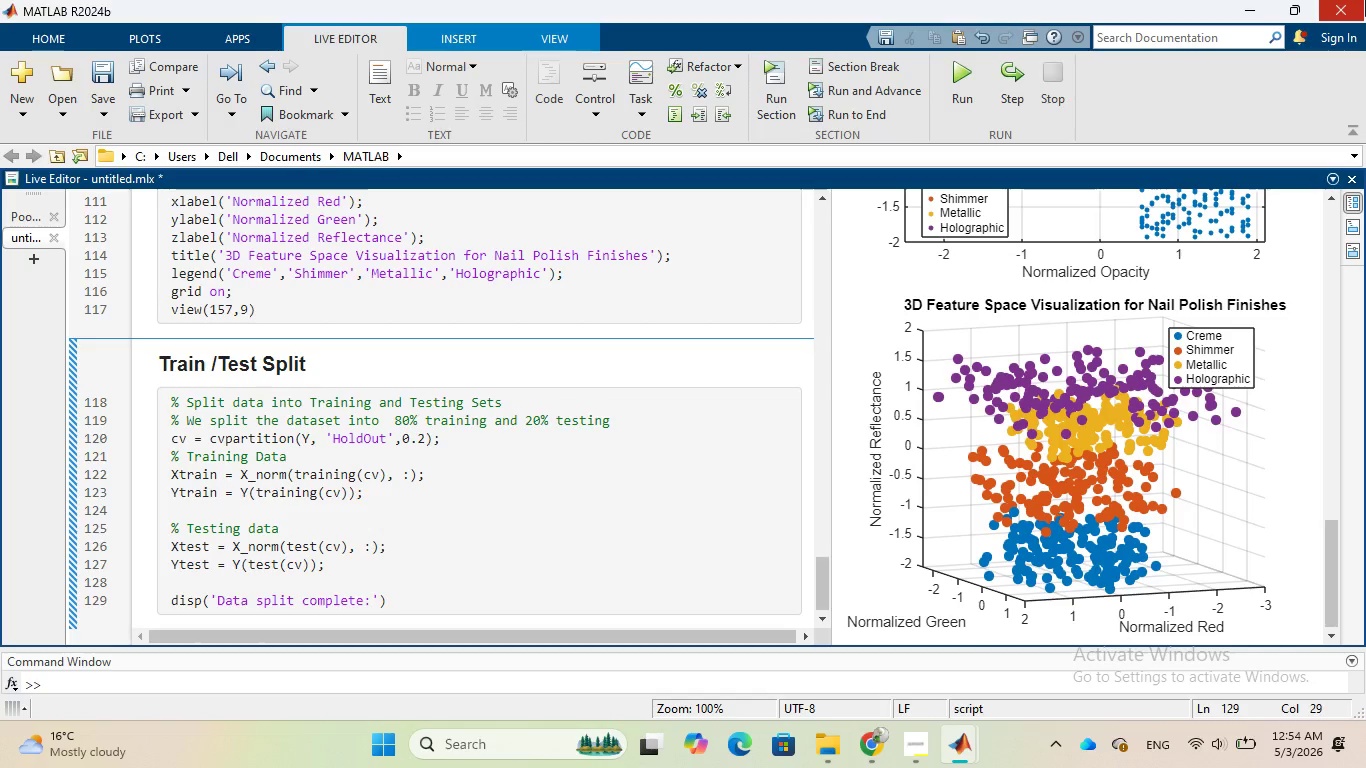 
key(Enter)
 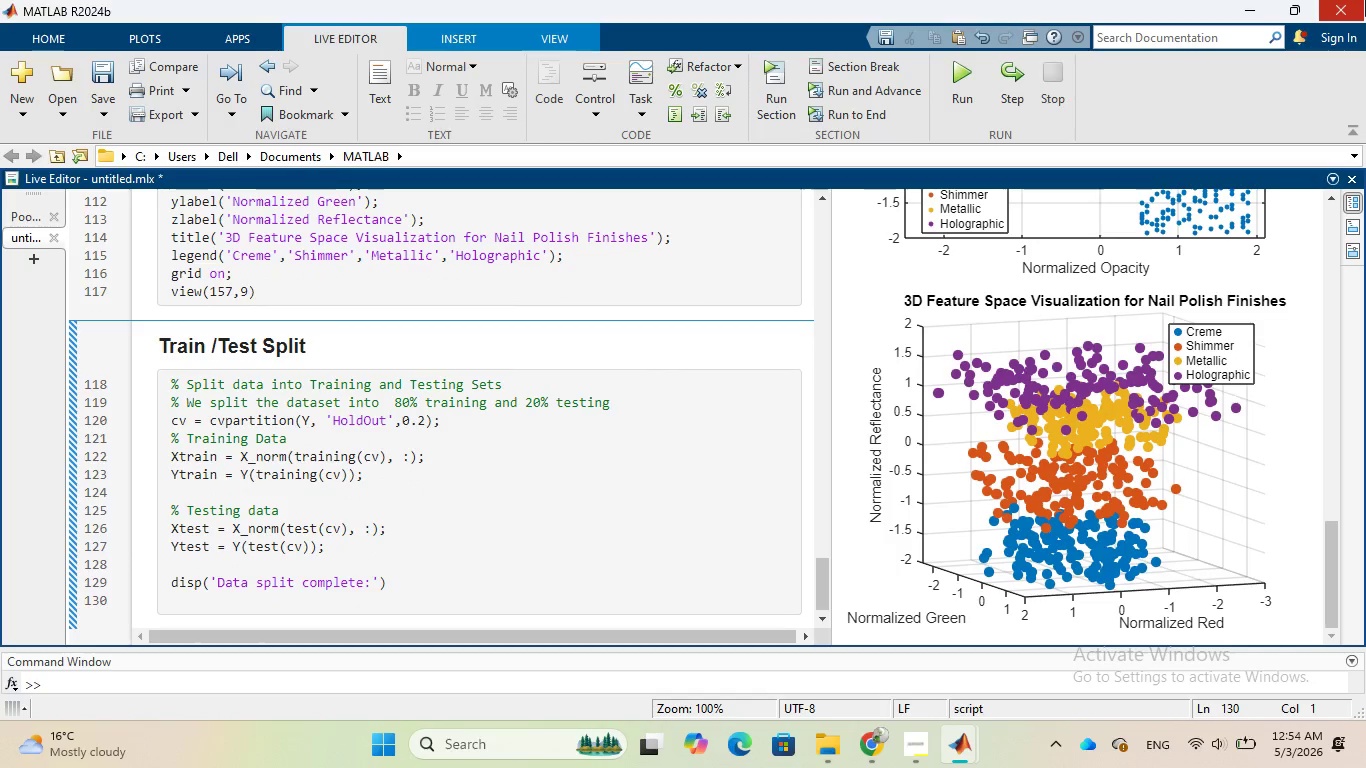 
type(fprintf()
 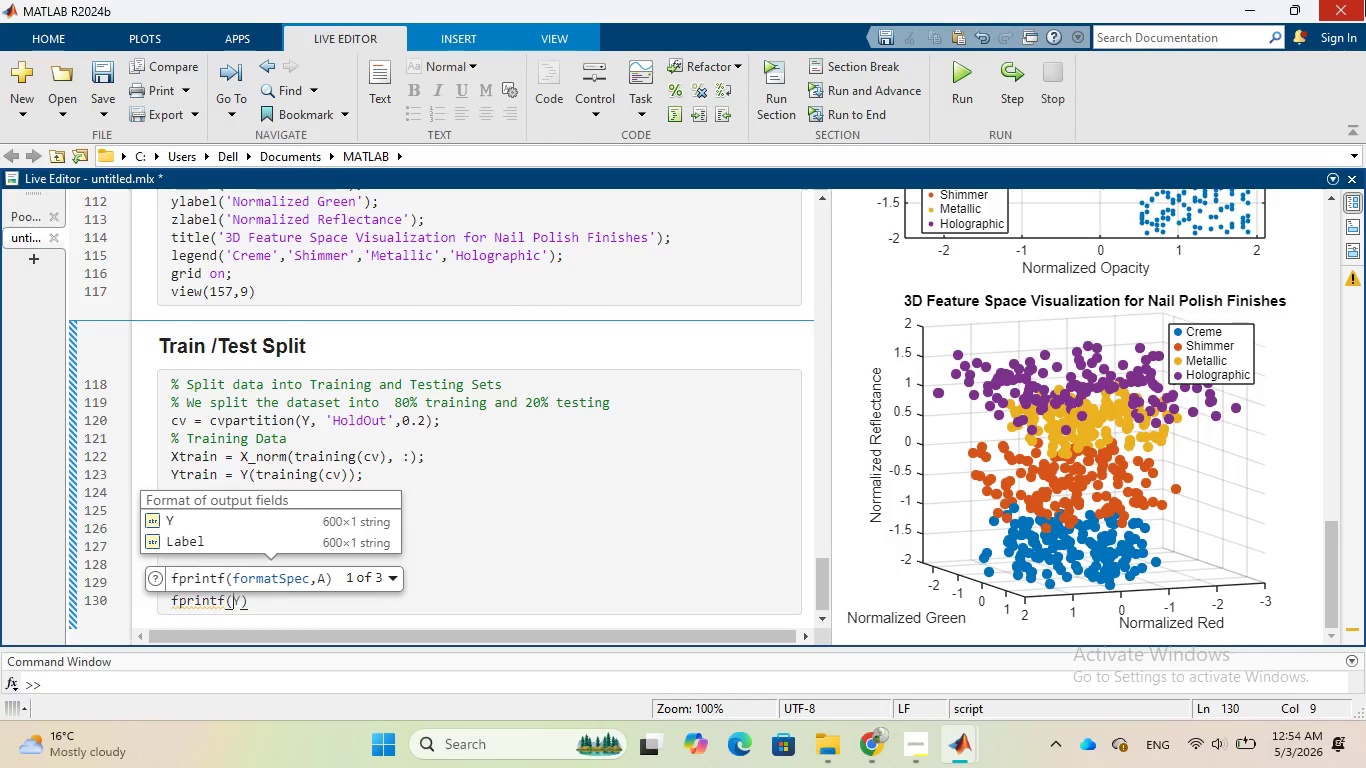 
type('Training samples)
 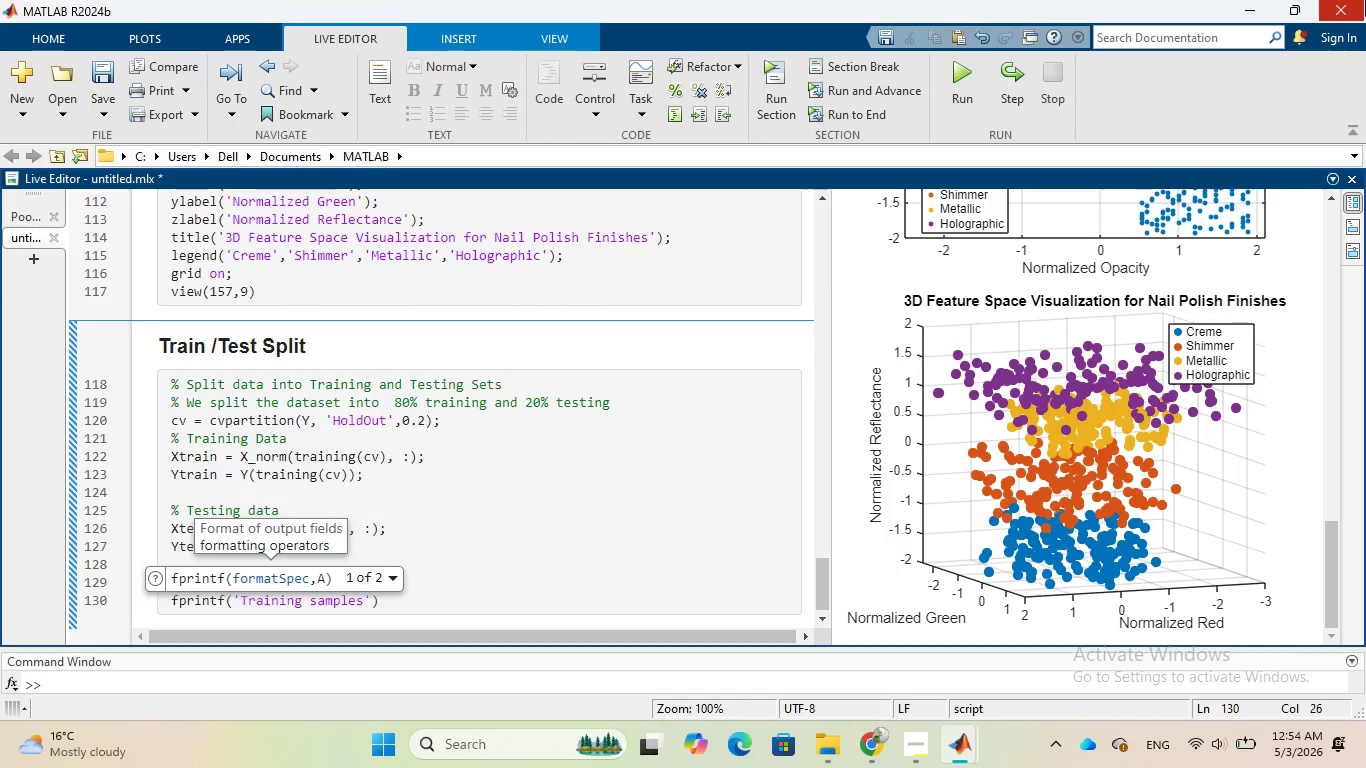 
key(Shift+Semicolon)
 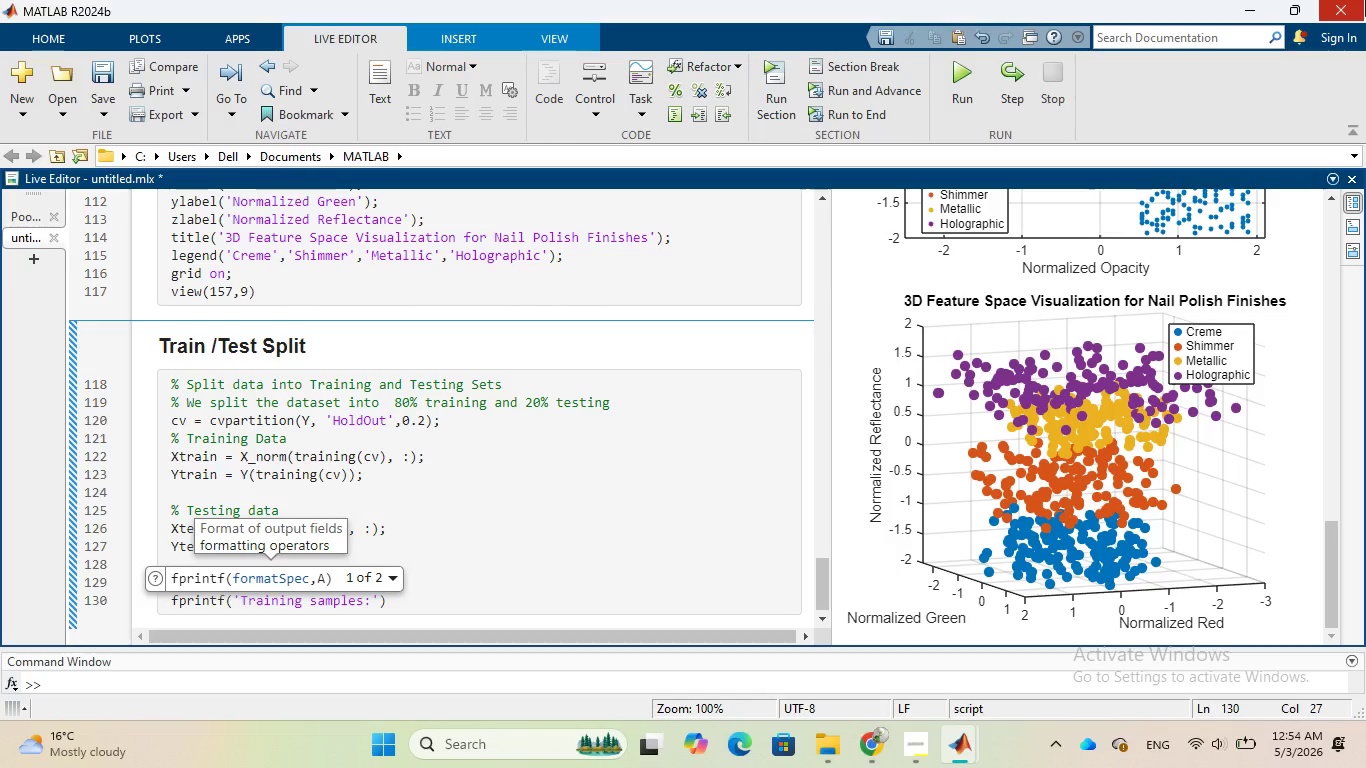 
key(Space)
 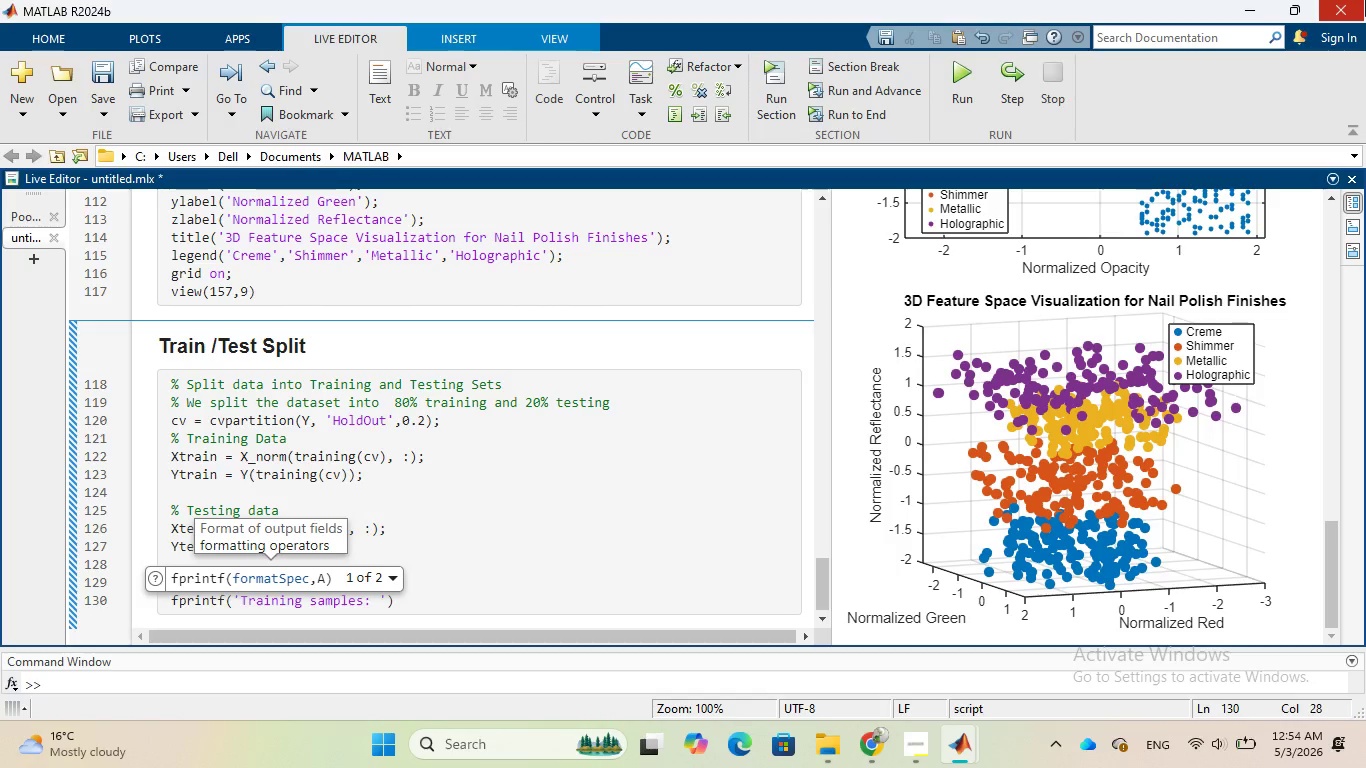 
type(%d)
 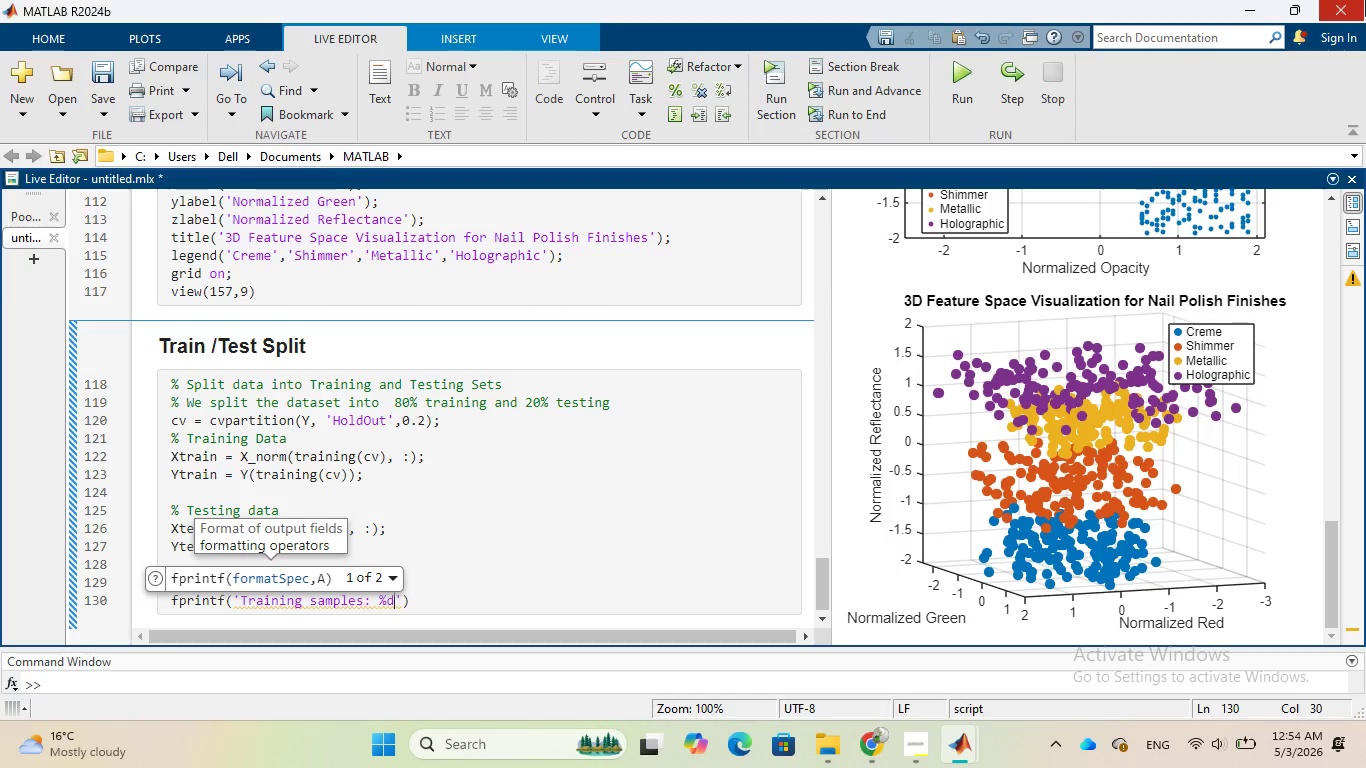 
key(Backslash)
 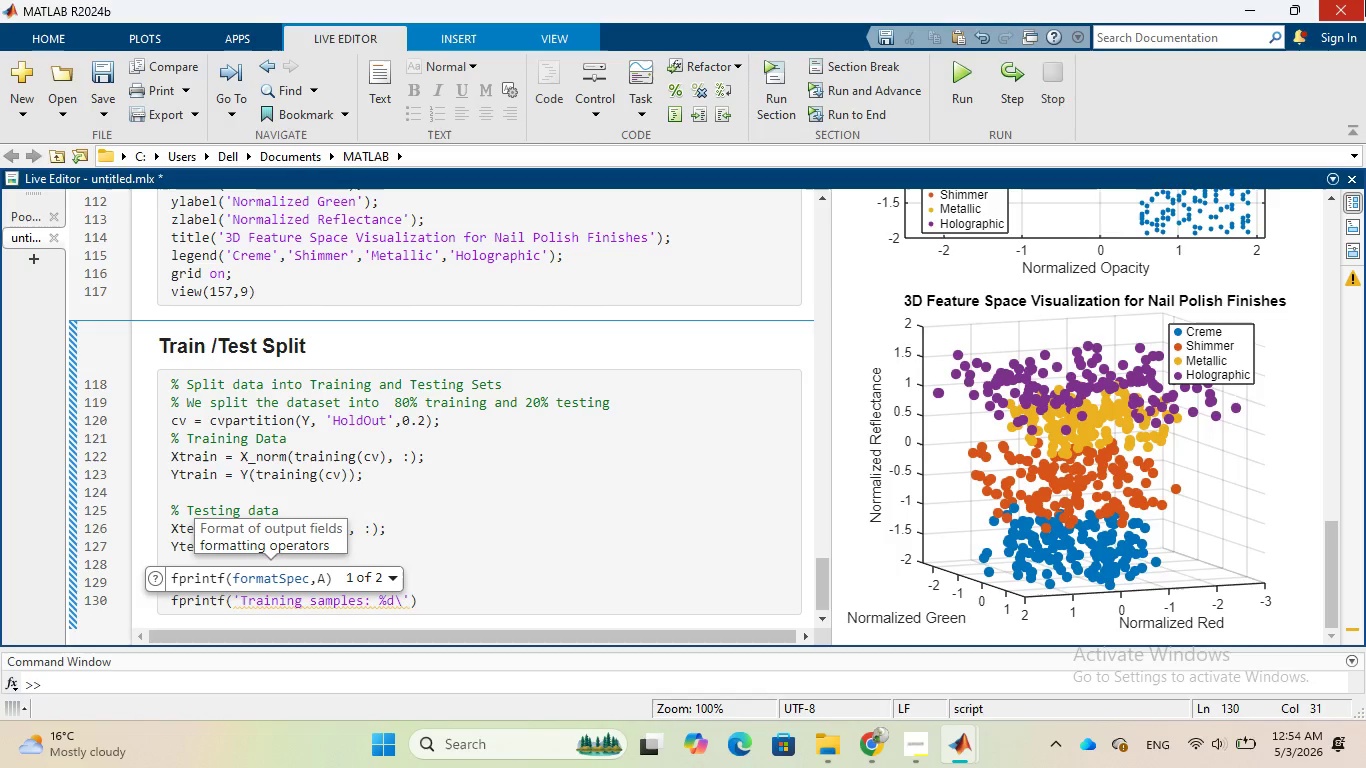 
key(N)
 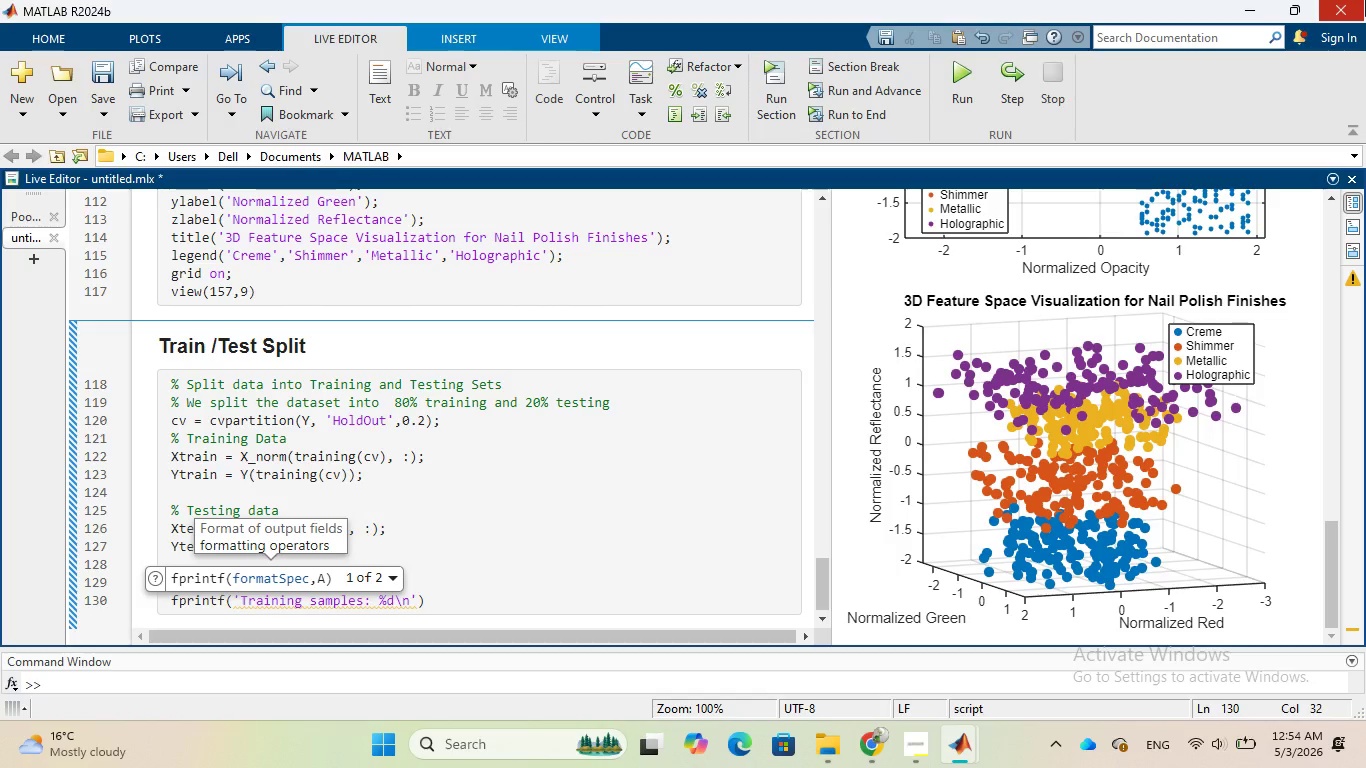 
key(ArrowRight)
 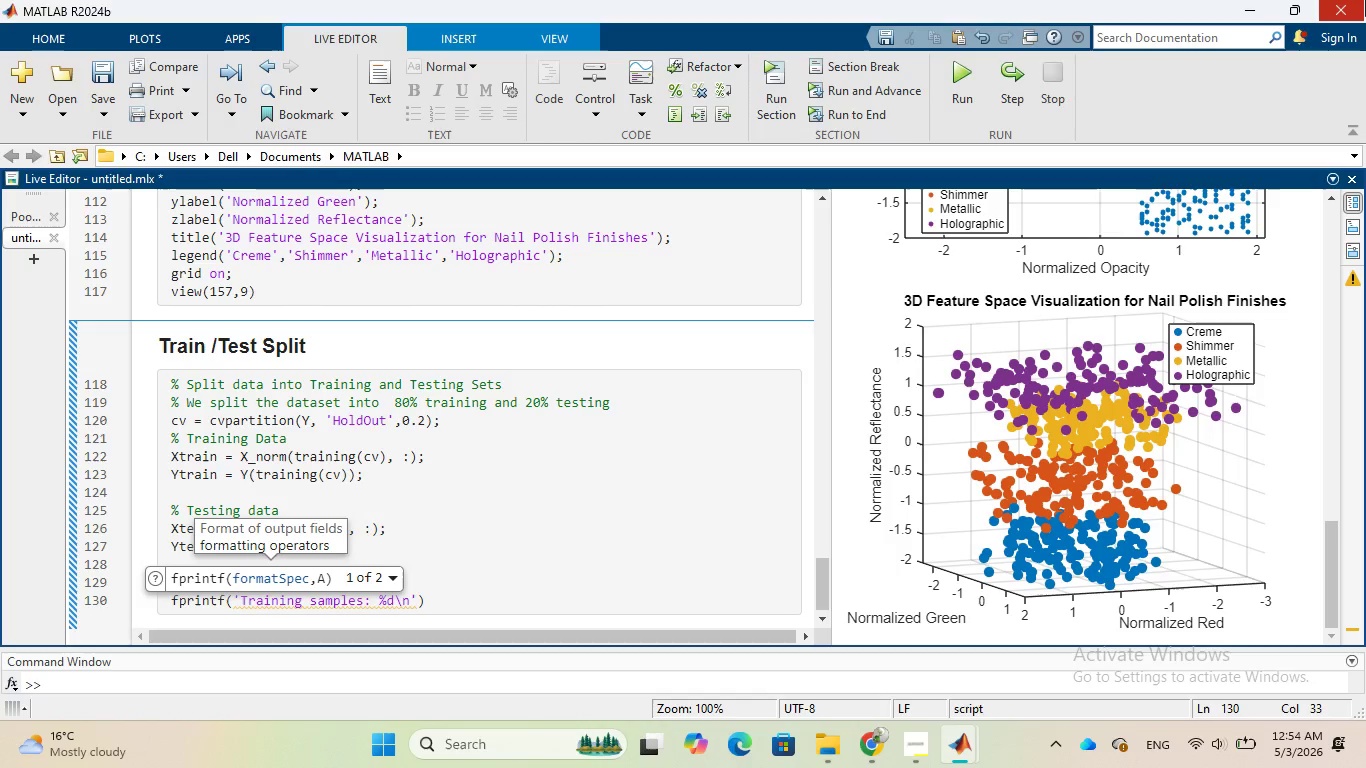 
key(Comma)
 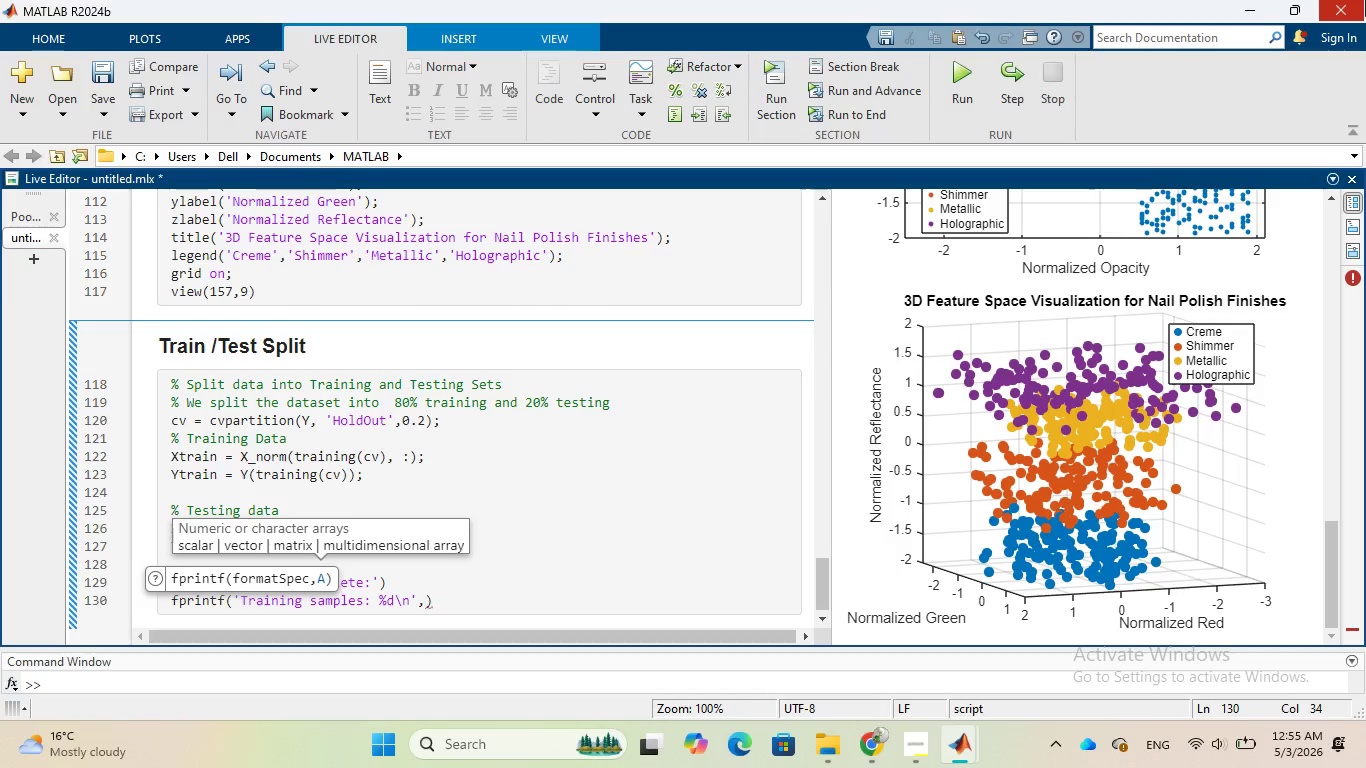 
type( length(Ytrain)
 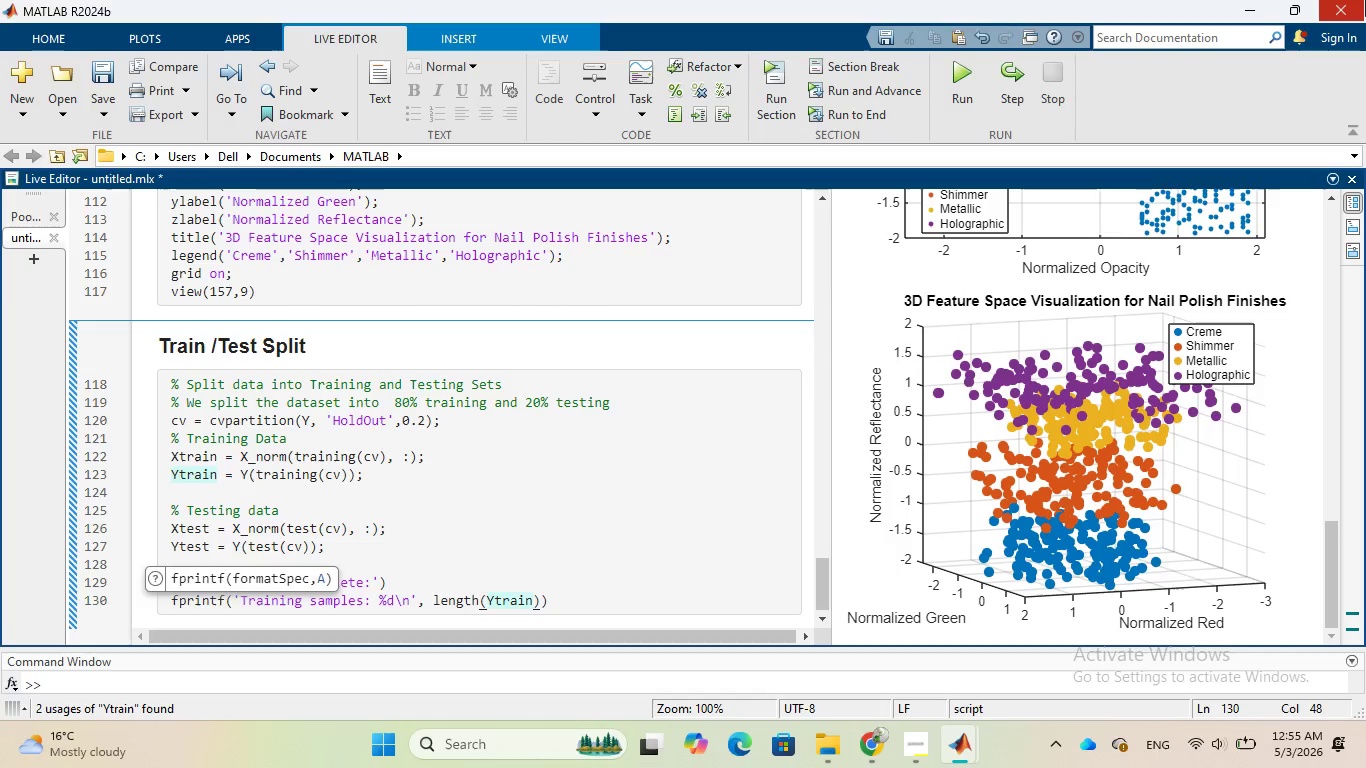 
wait(5.94)
 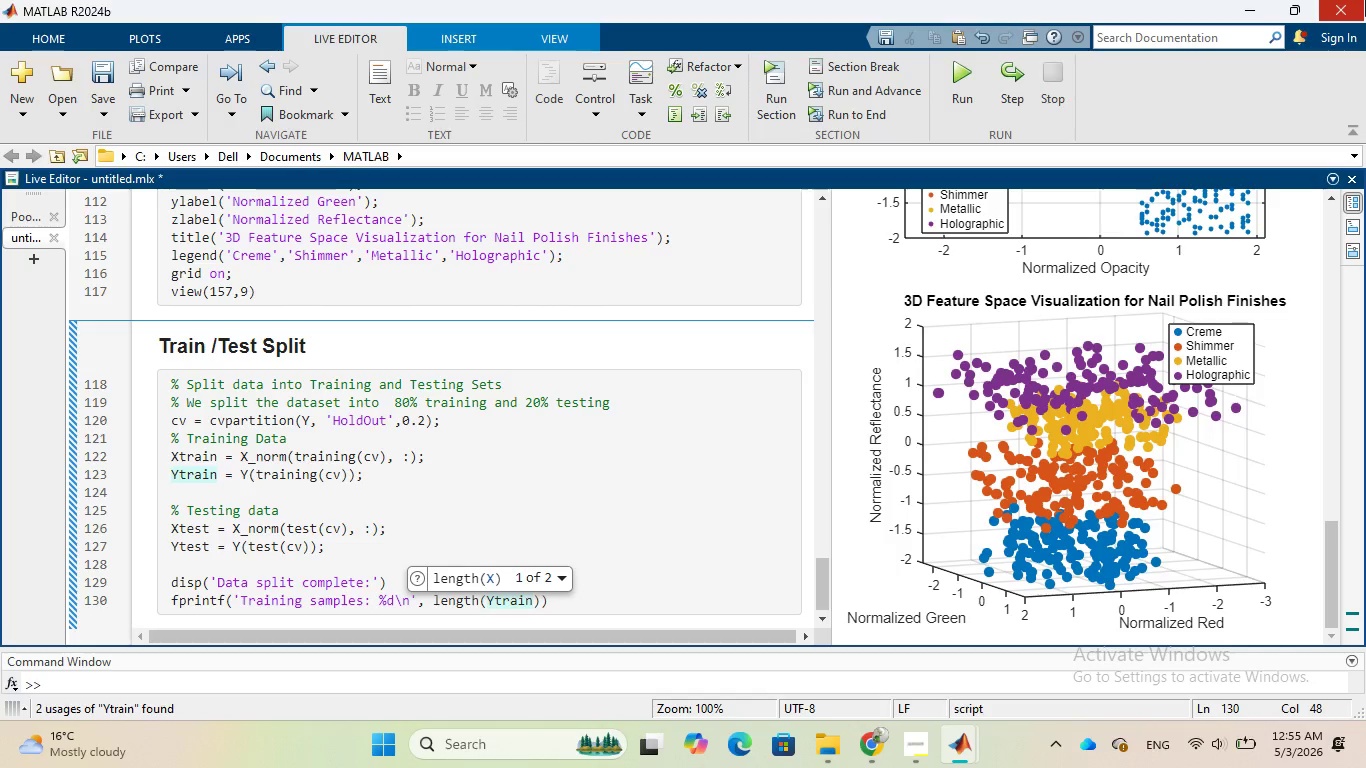 
key(ArrowRight)
 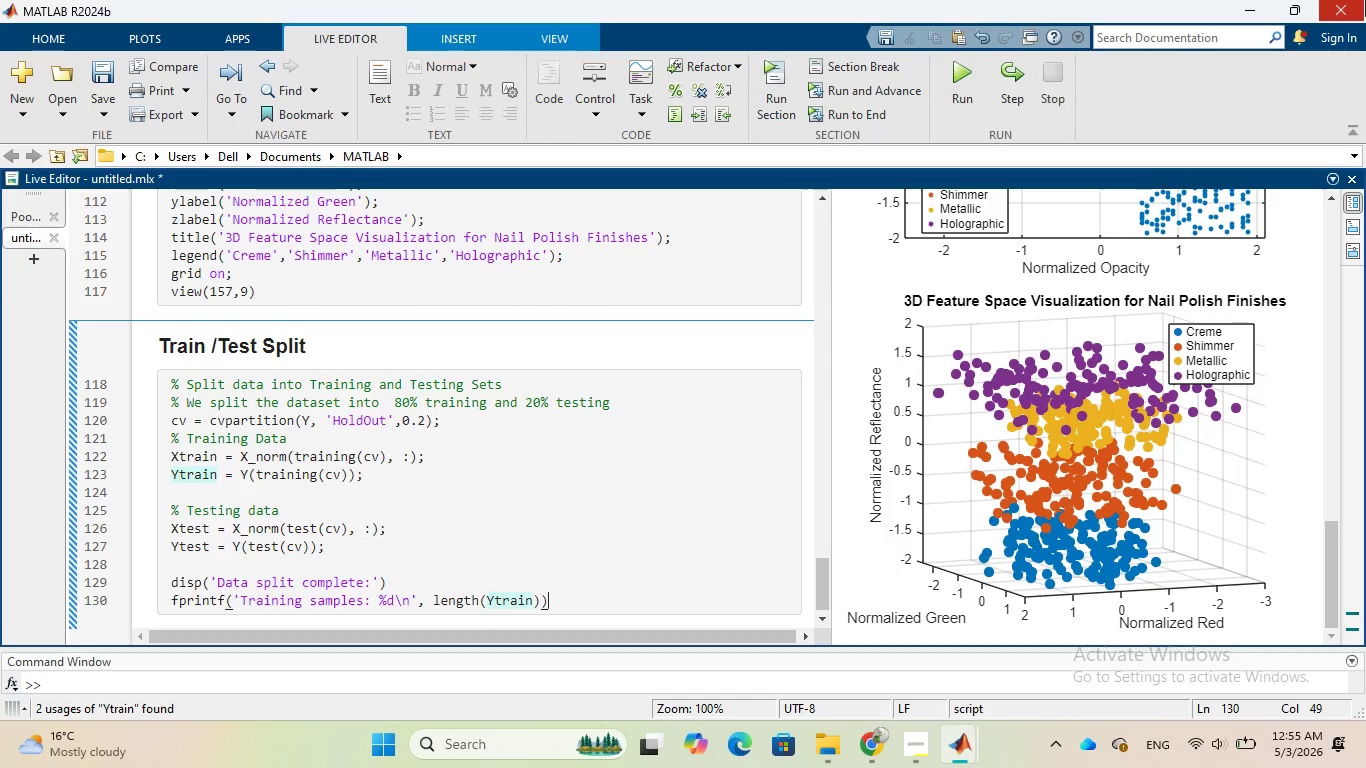 
key(ArrowRight)
 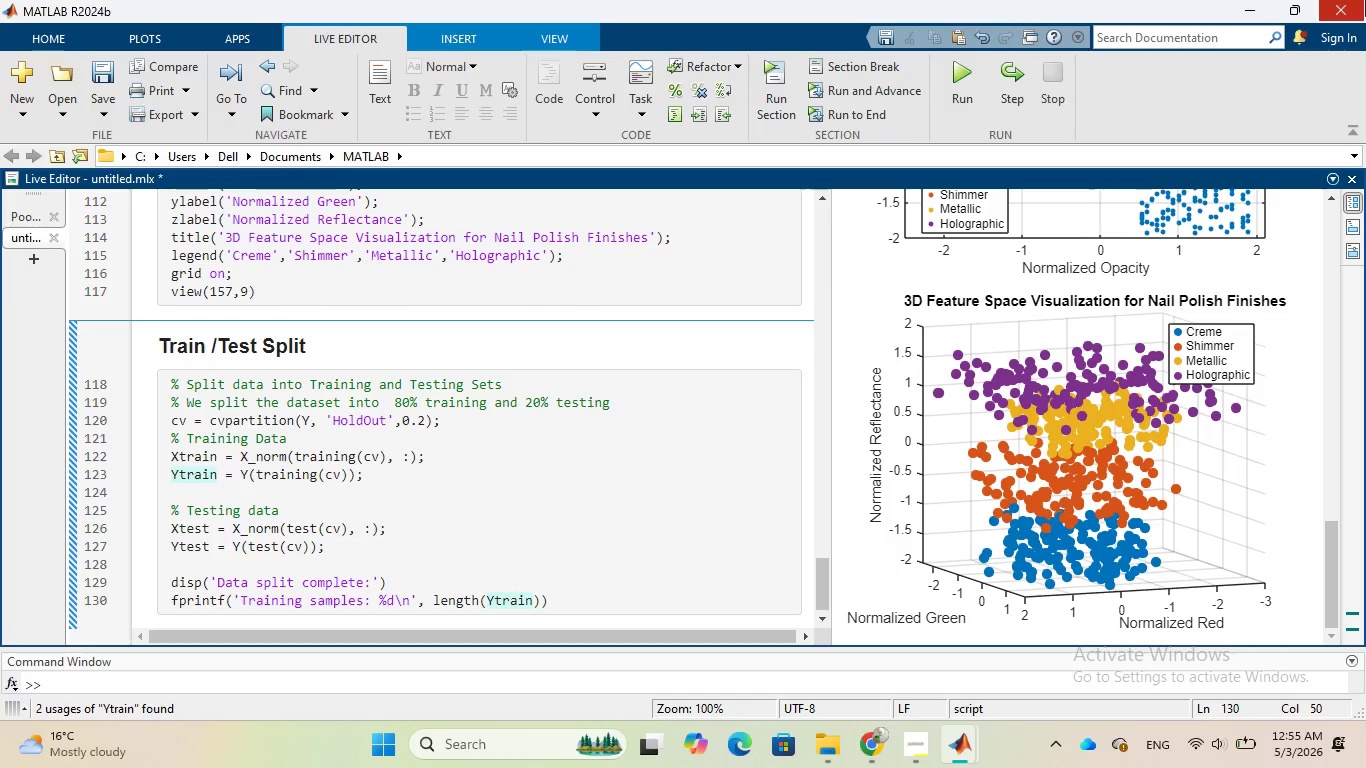 
key(Semicolon)
 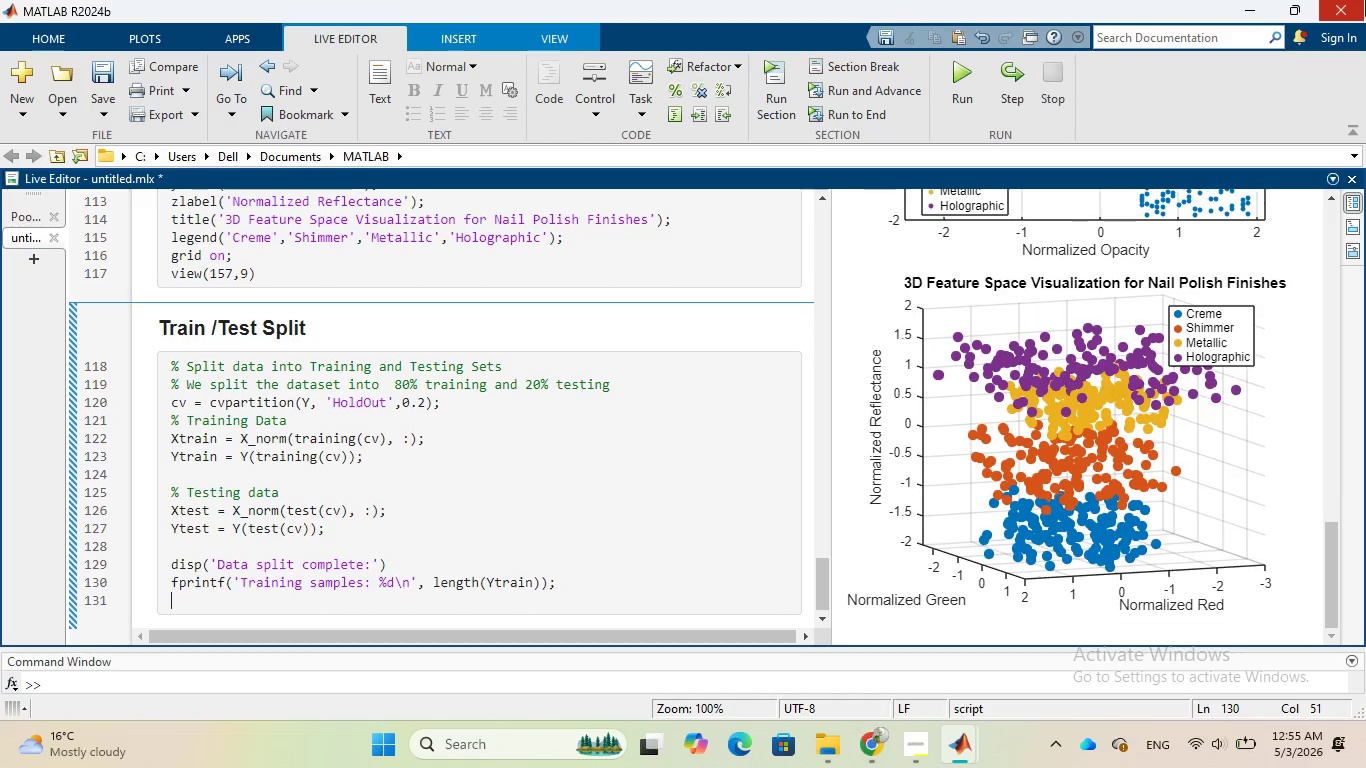 
key(Enter)
 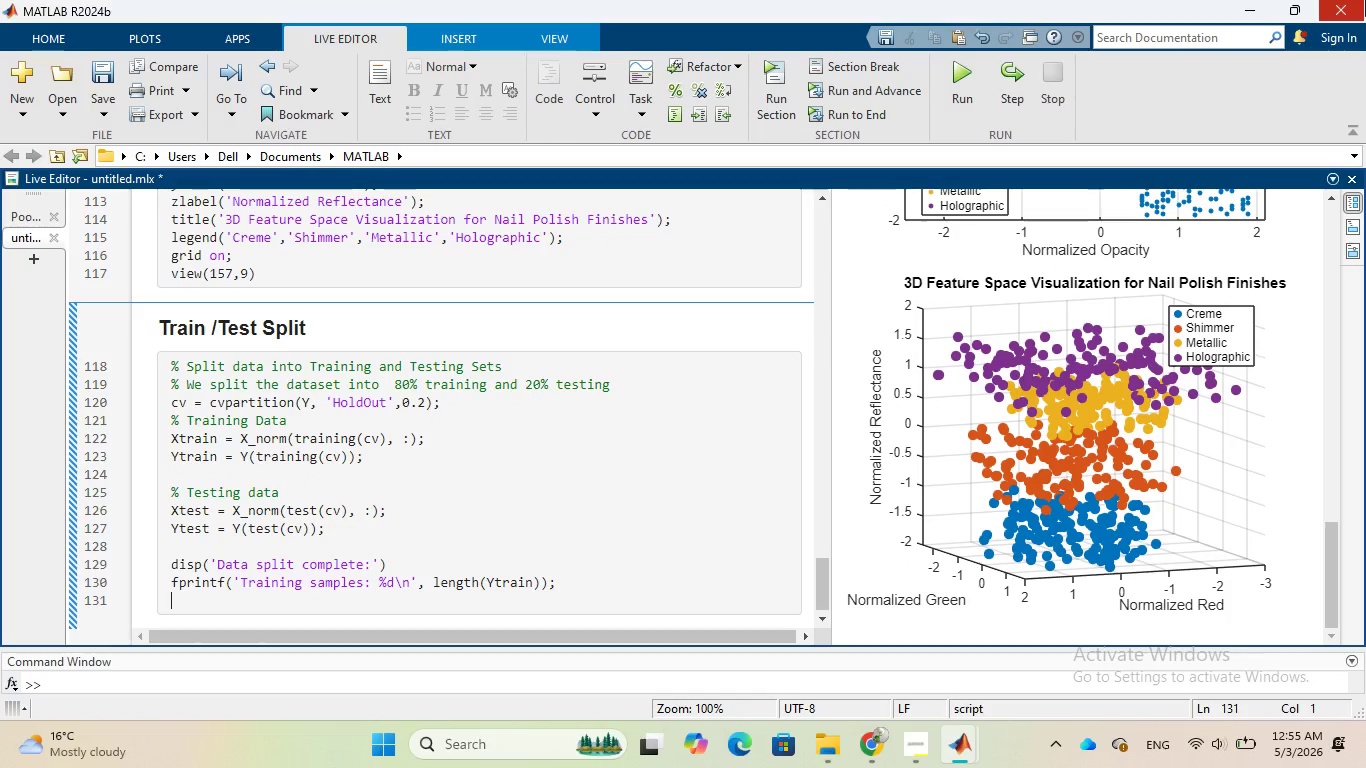 
type(fprintf('Testing)
 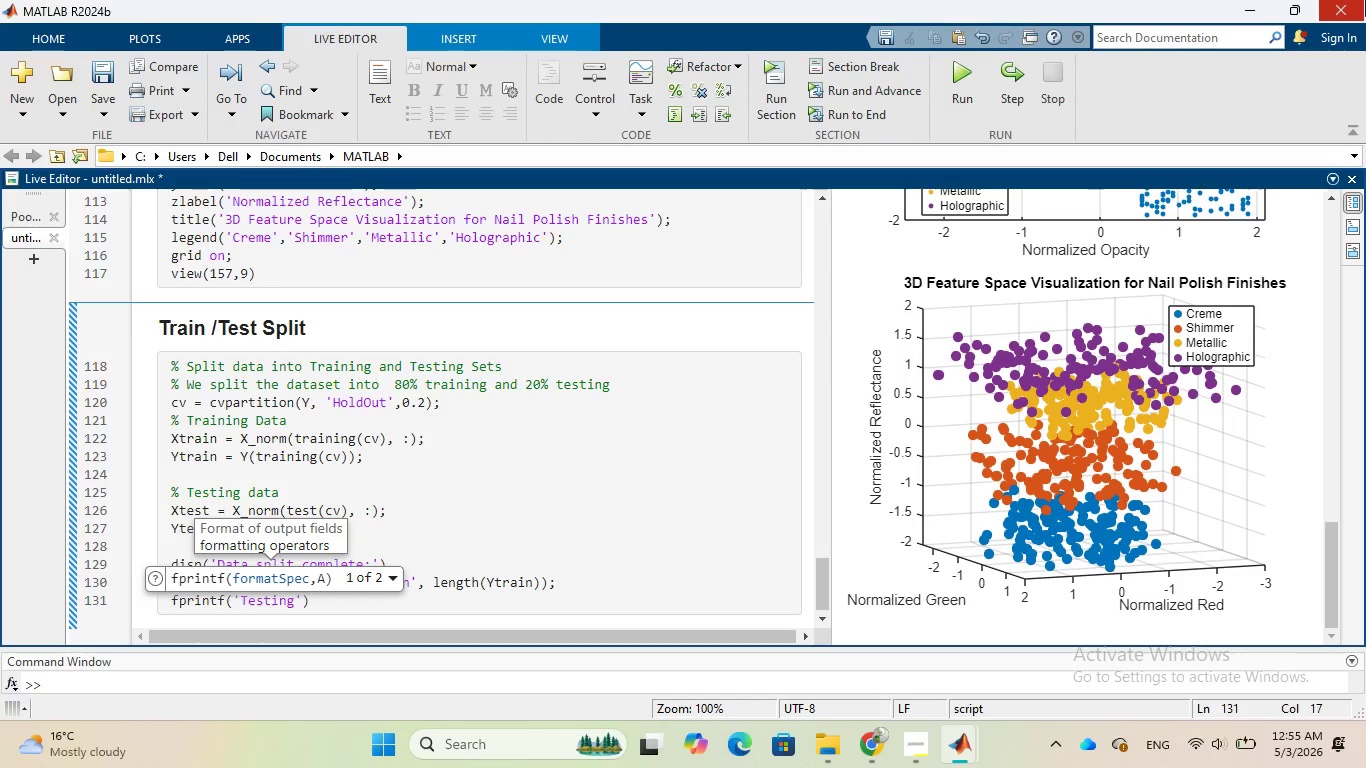 
type( samples)
 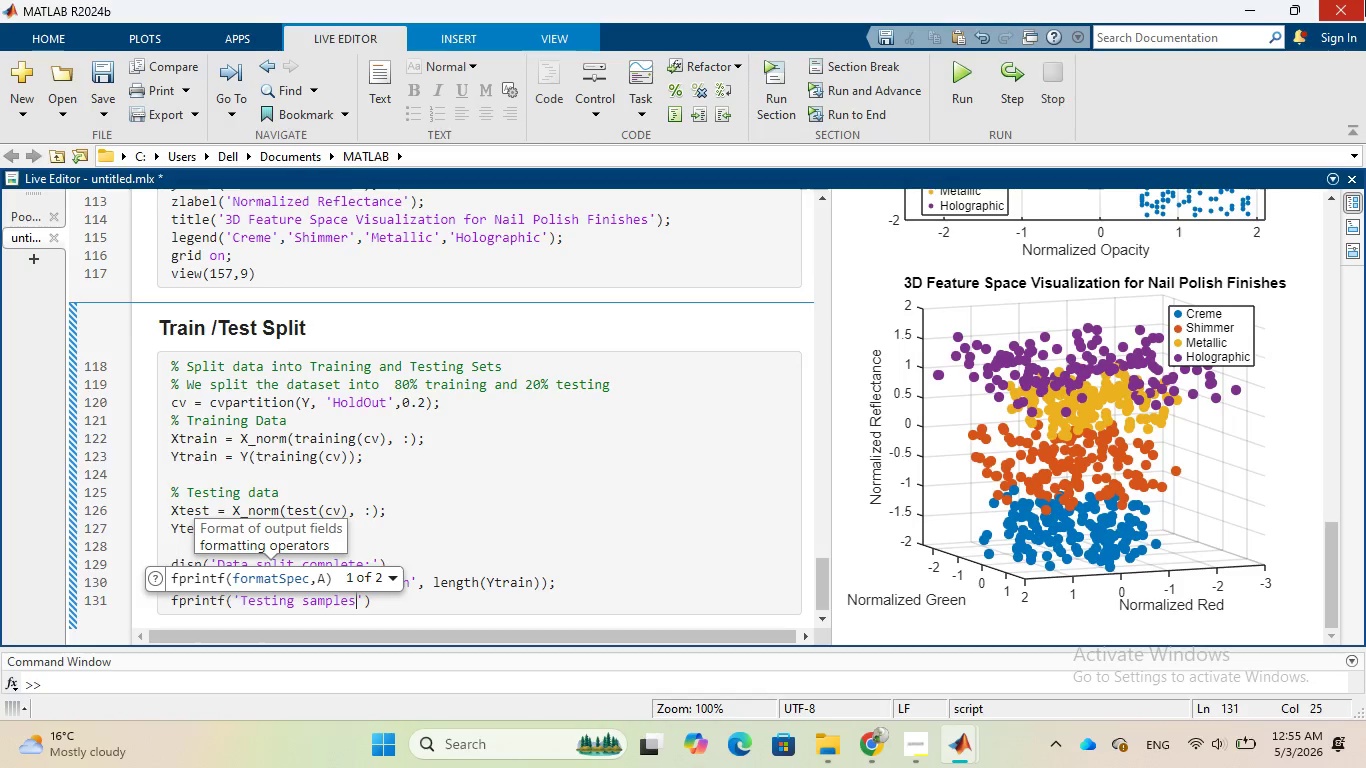 
key(Shift+Semicolon)
 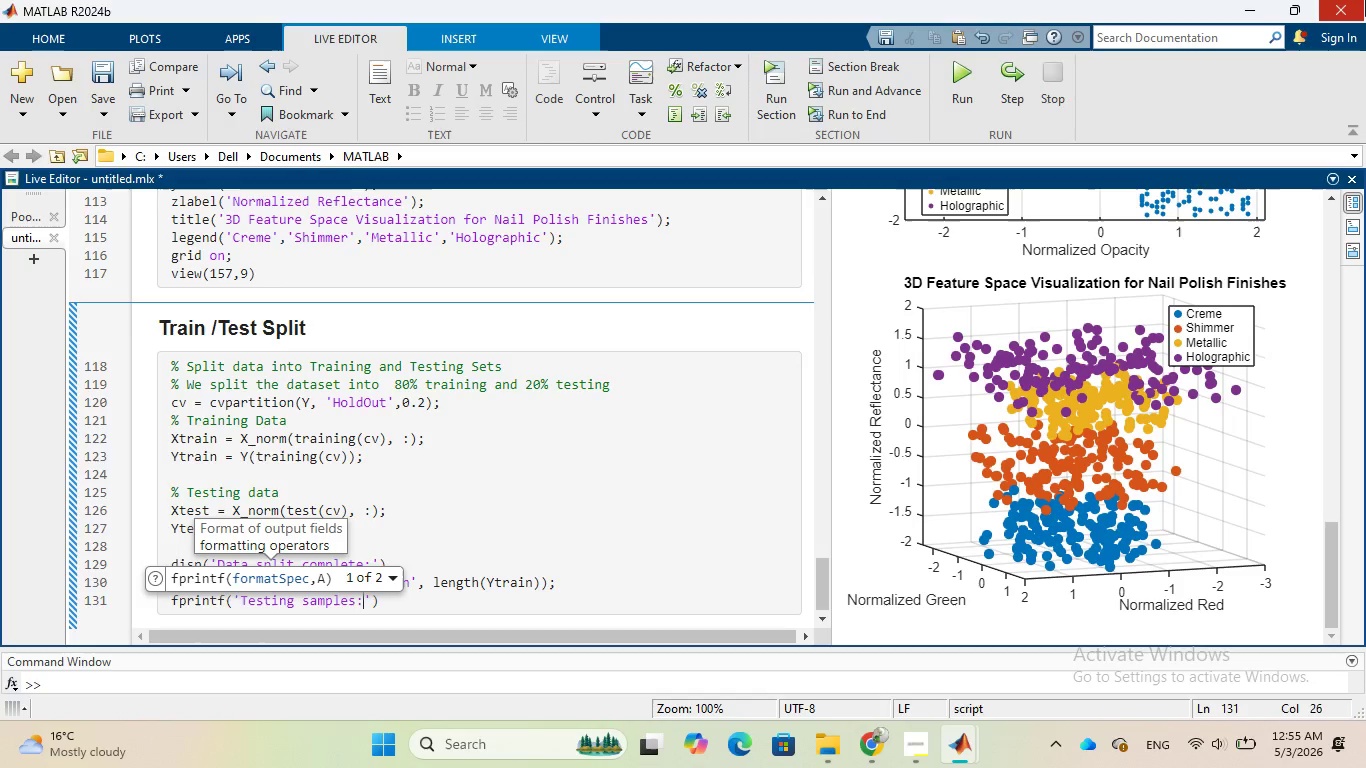 
key(Space)
 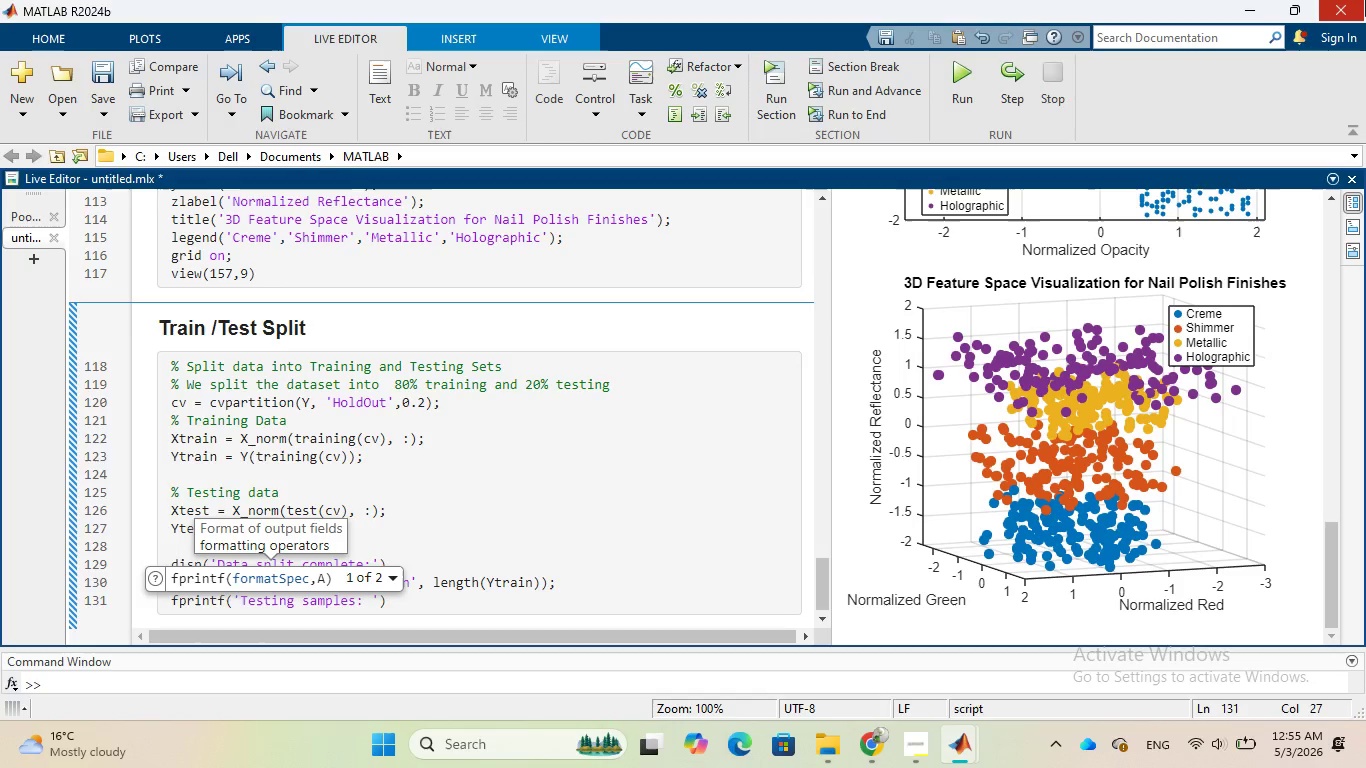 
key(Shift+5)
 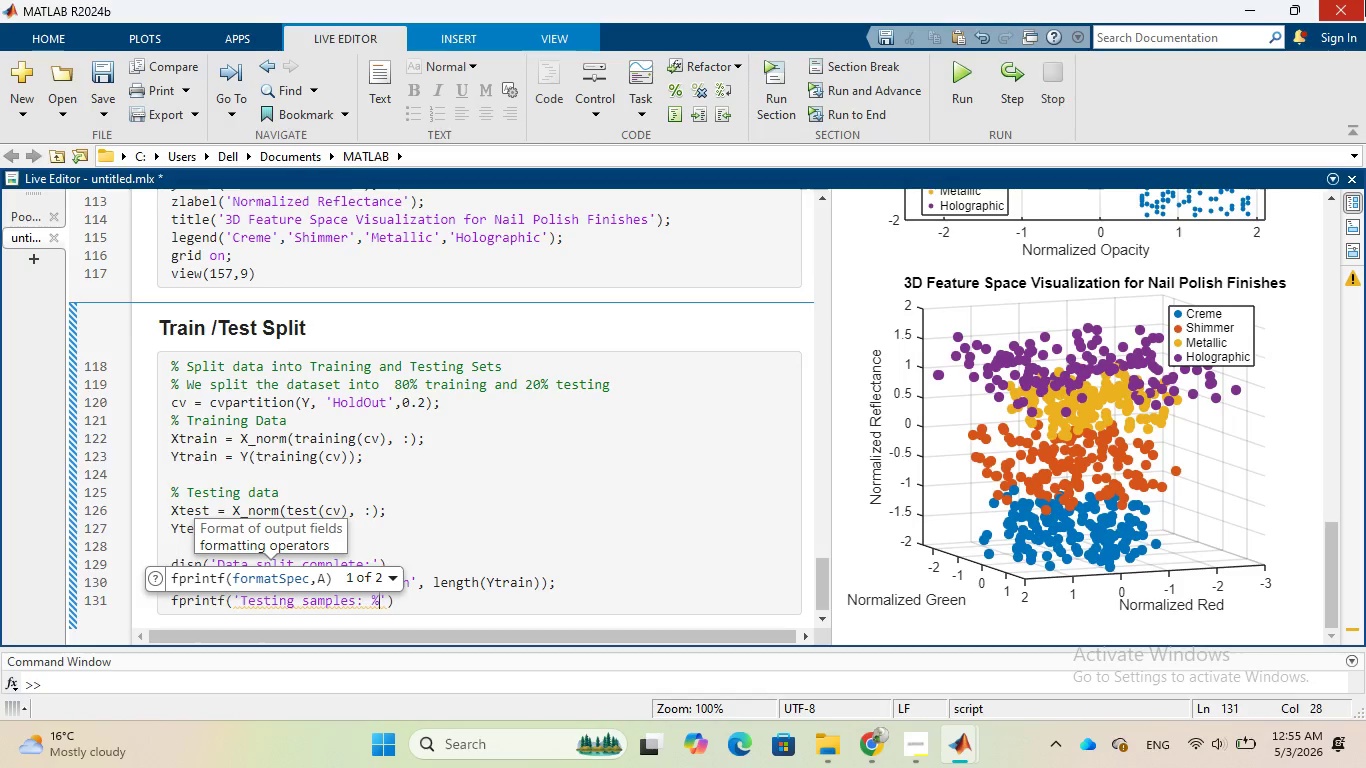 
key(D)
 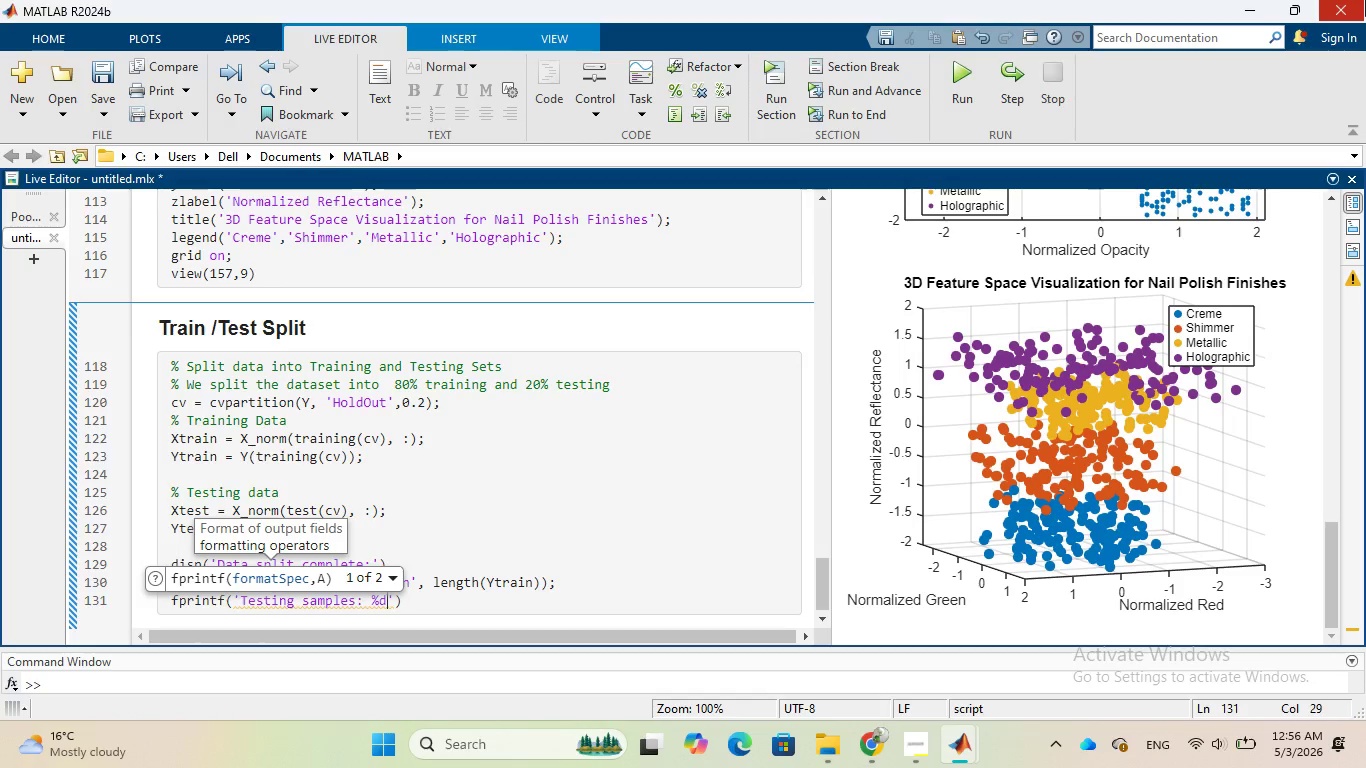 
wait(5.31)
 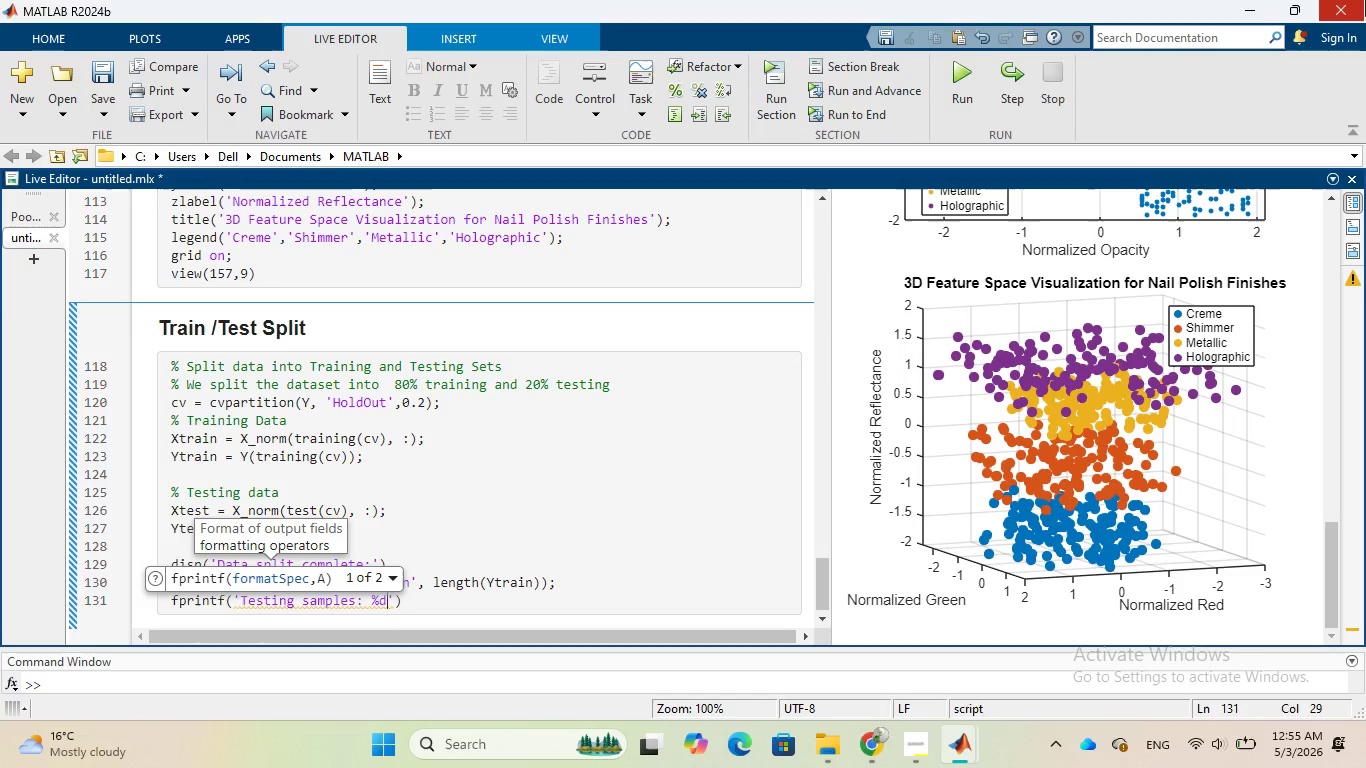 
key(Backslash)
 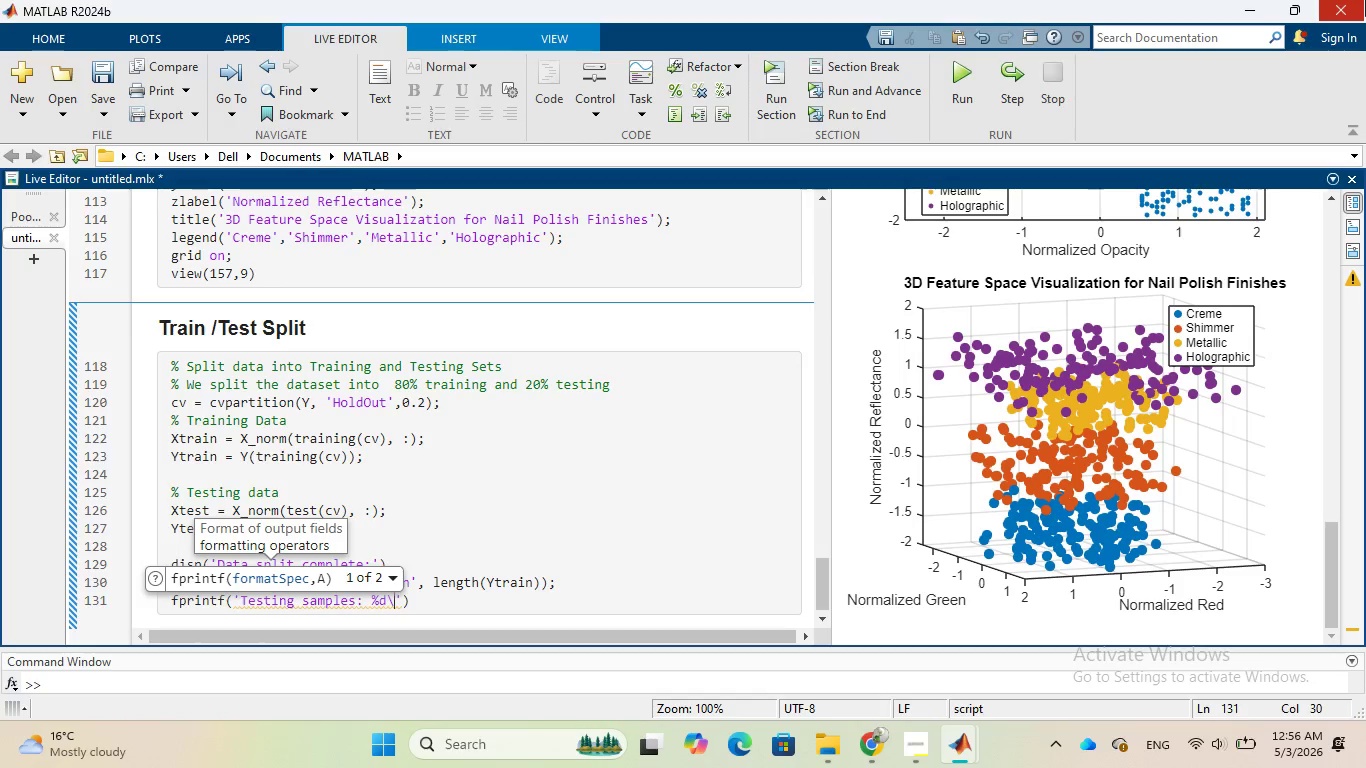 
key(N)
 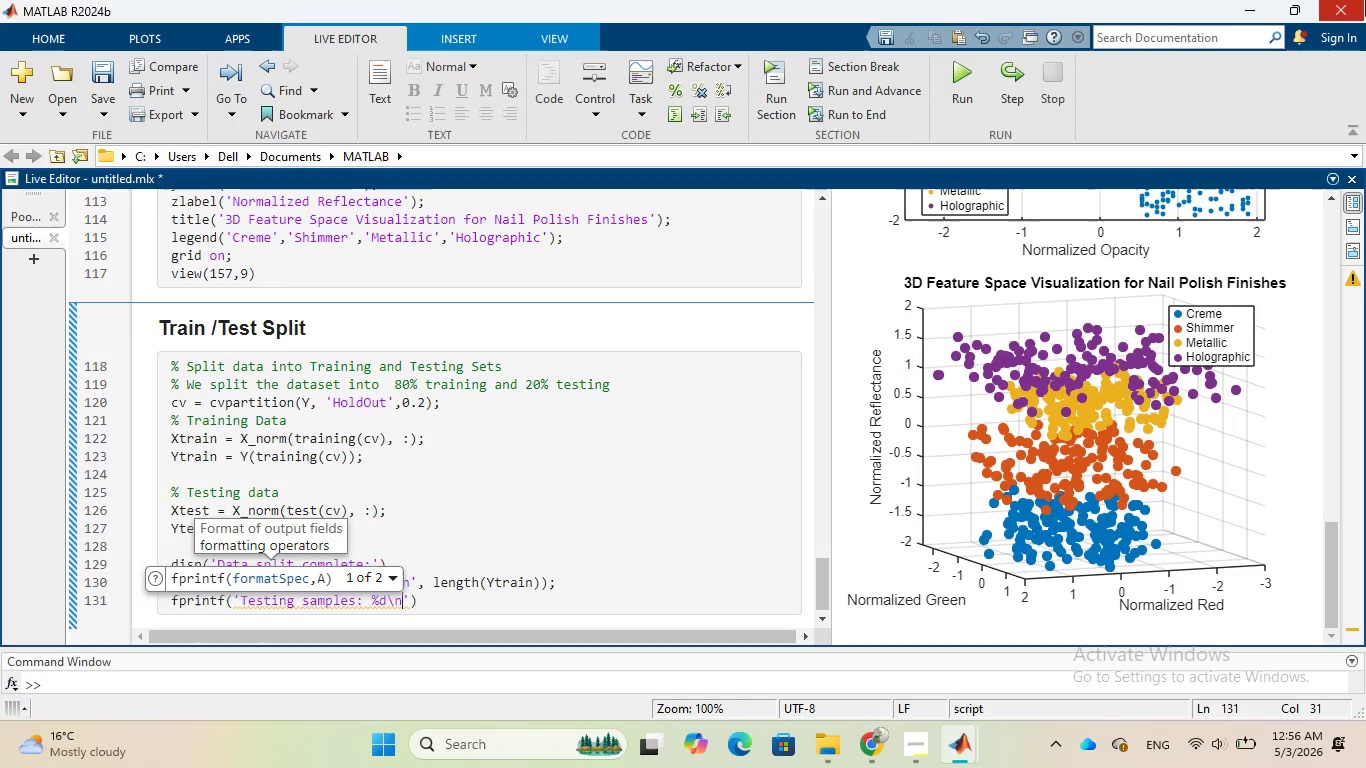 
key(ArrowRight)
 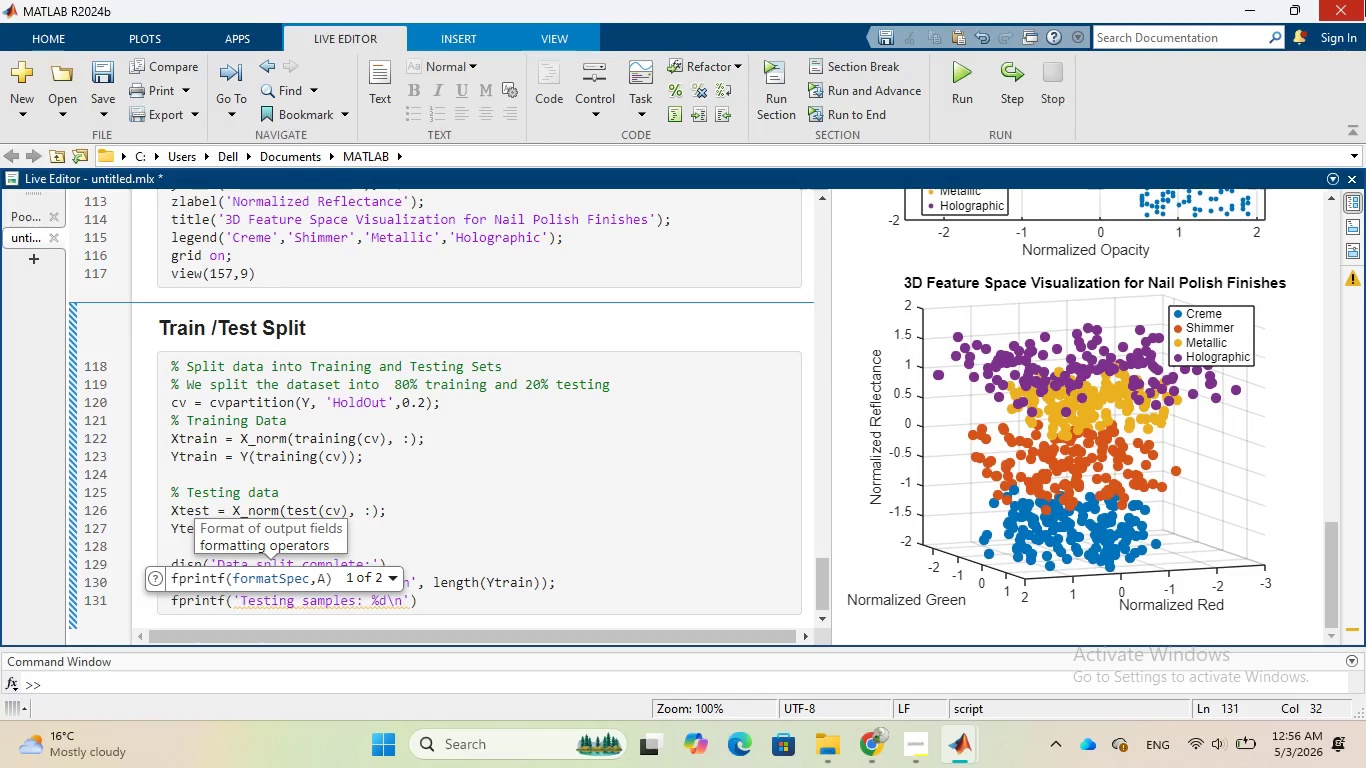 
key(Comma)
 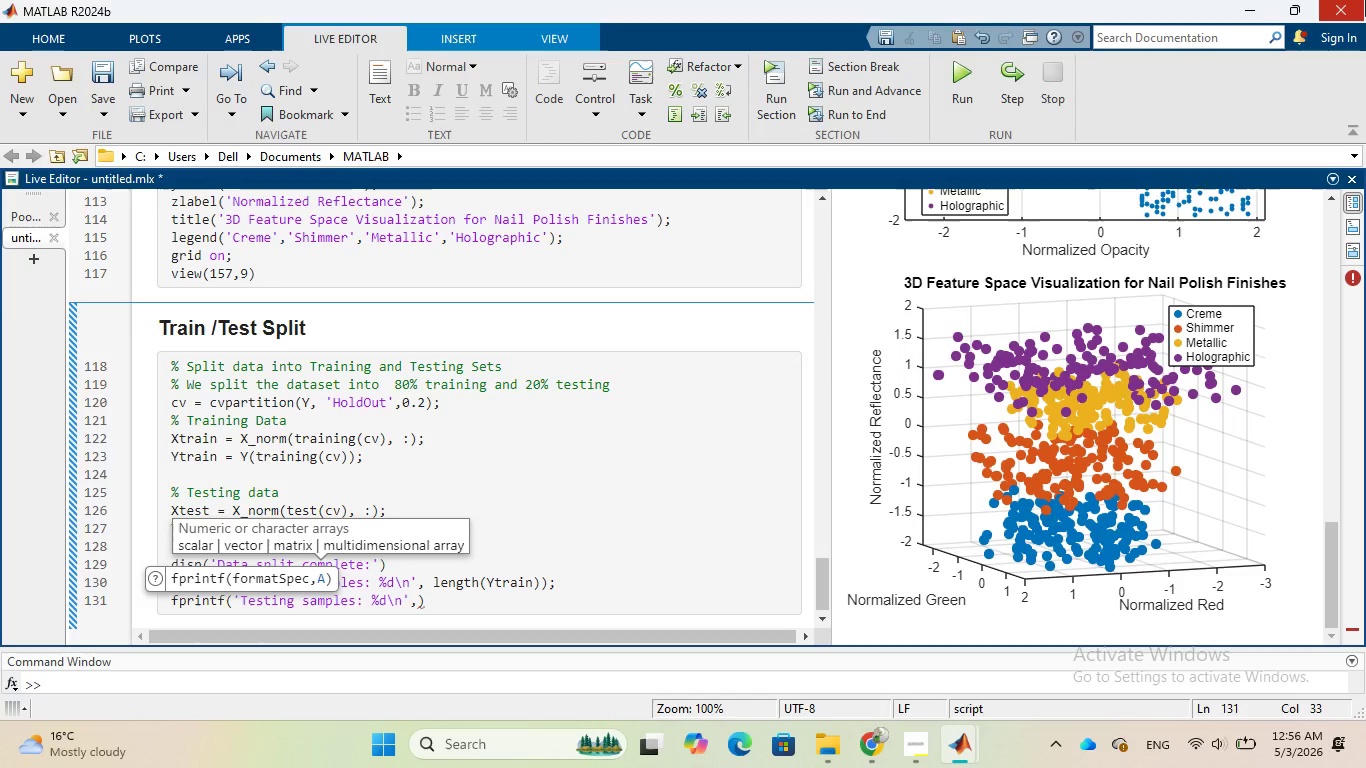 
wait(5.86)
 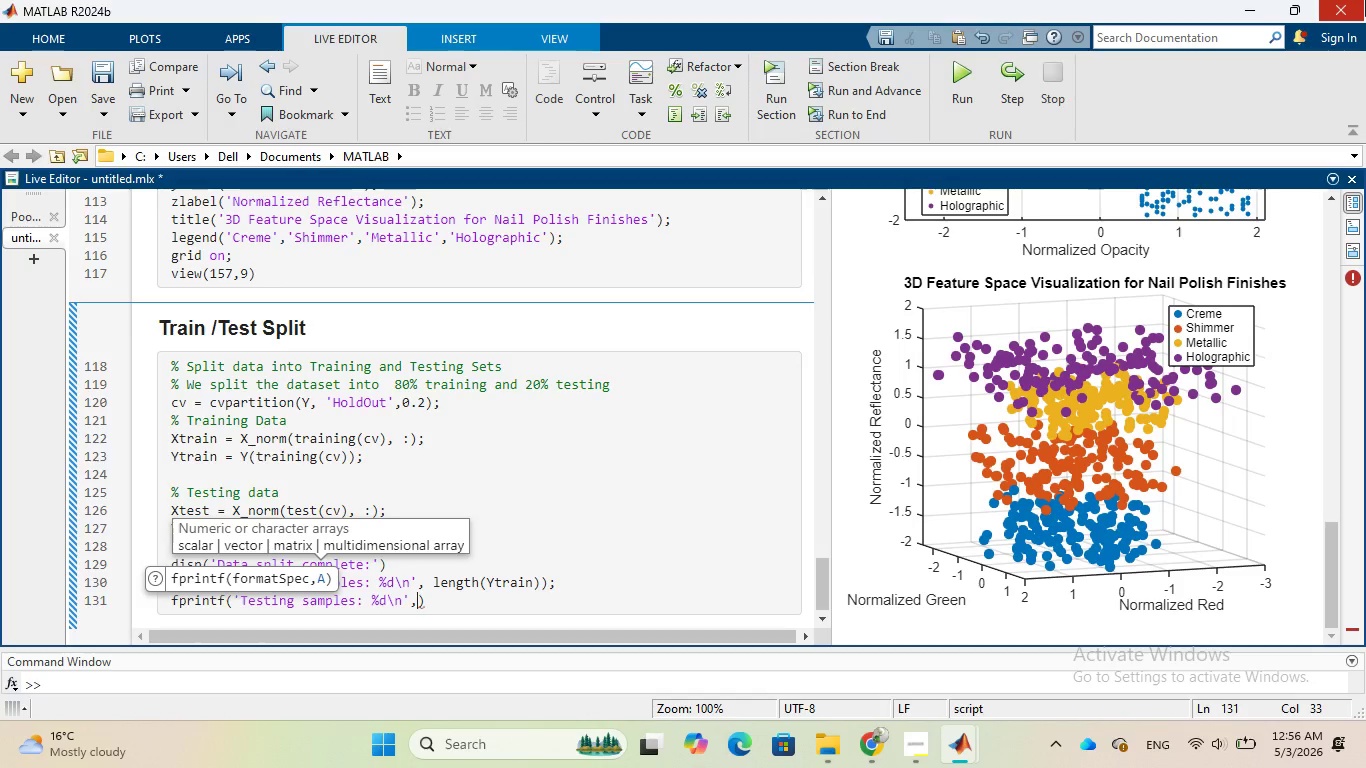 
type( length(Ytest)
 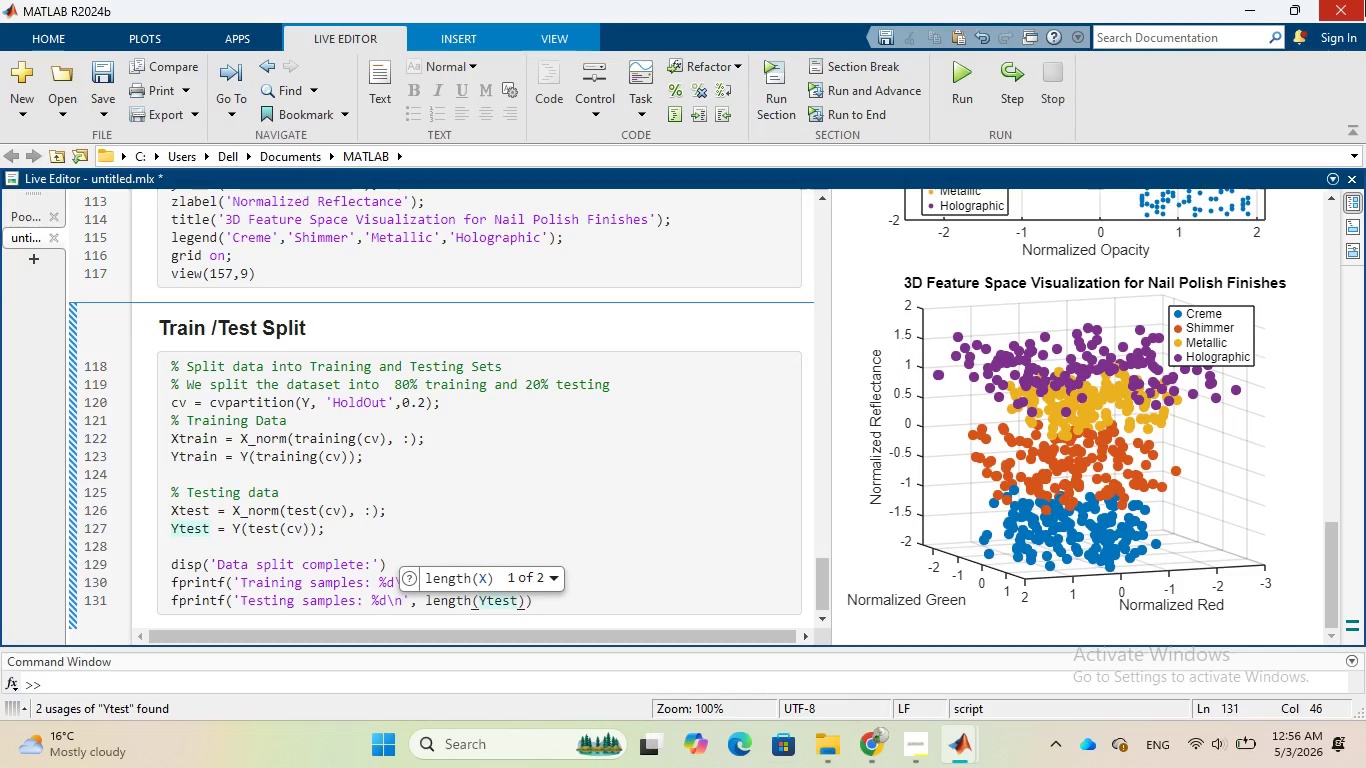 
key(ArrowRight)
 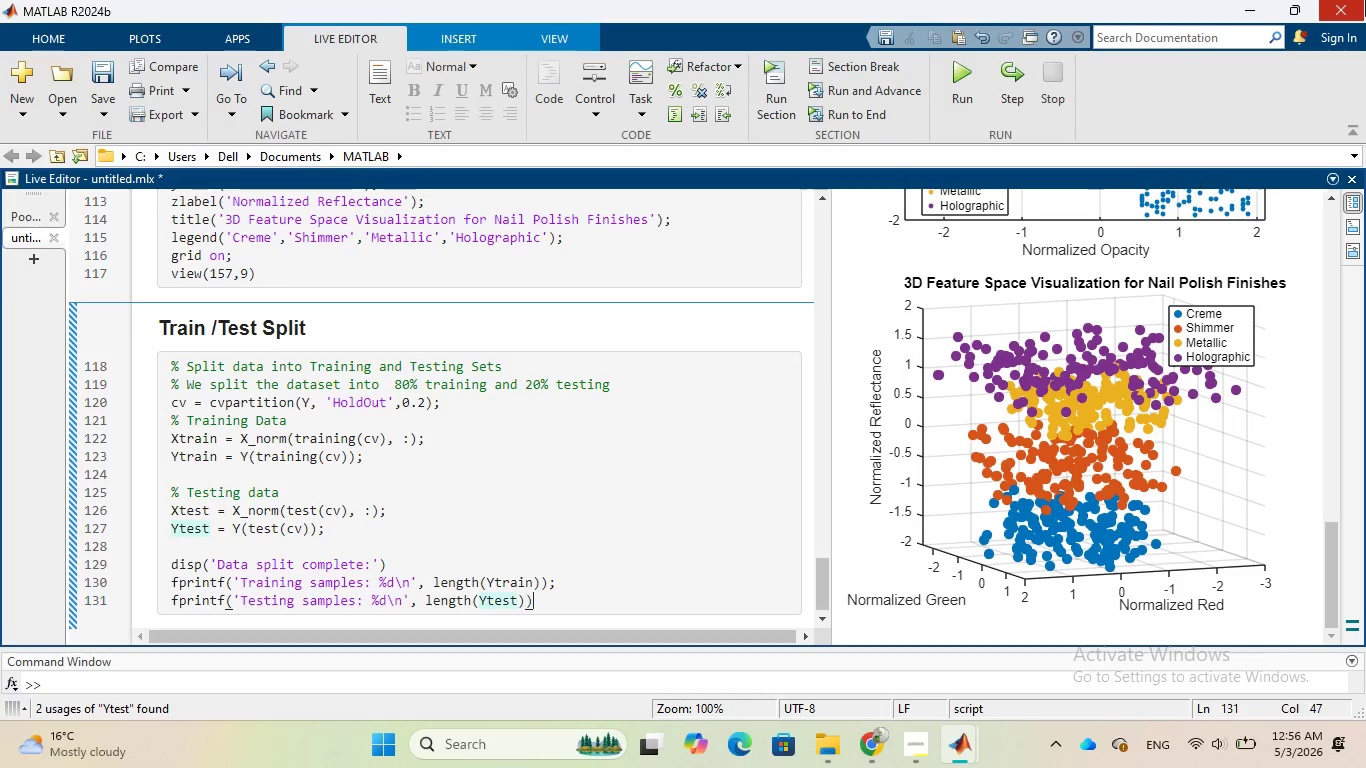 
key(ArrowRight)
 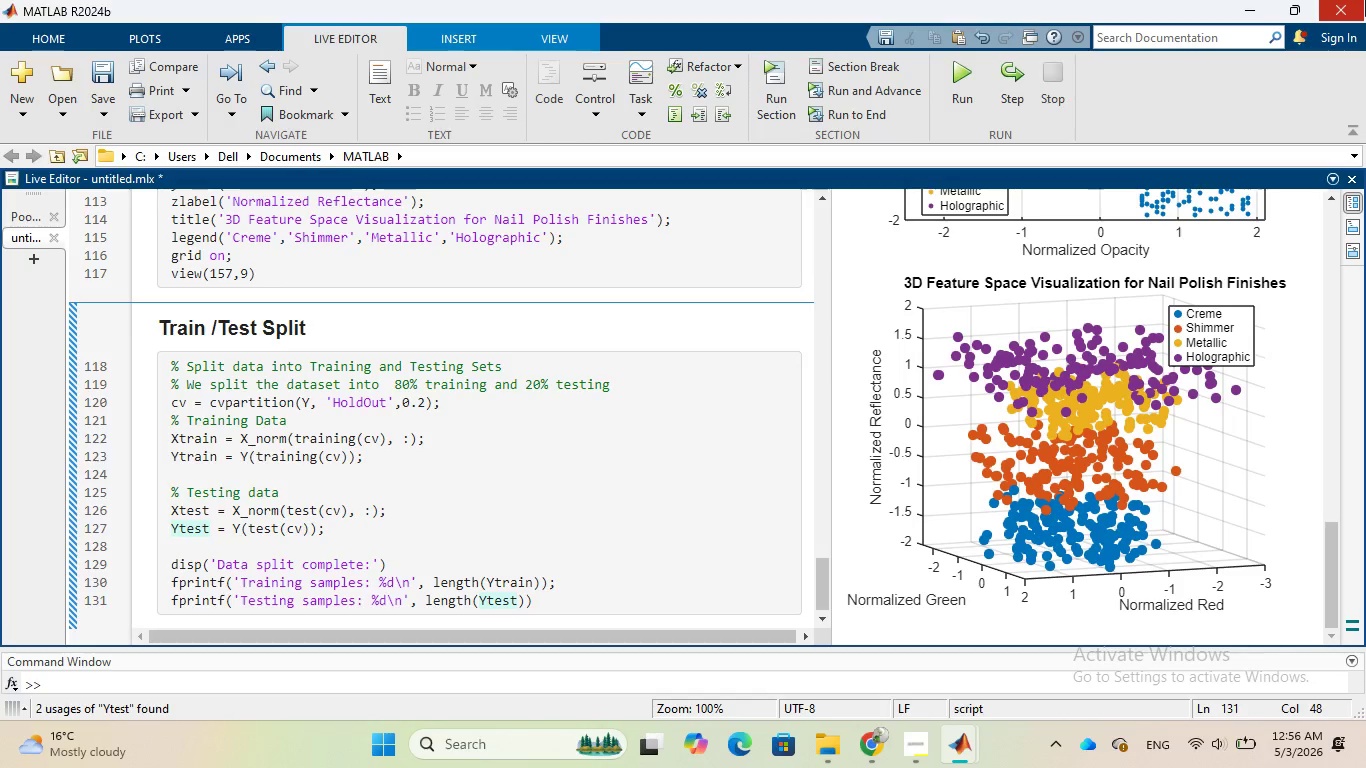 
key(Semicolon)
 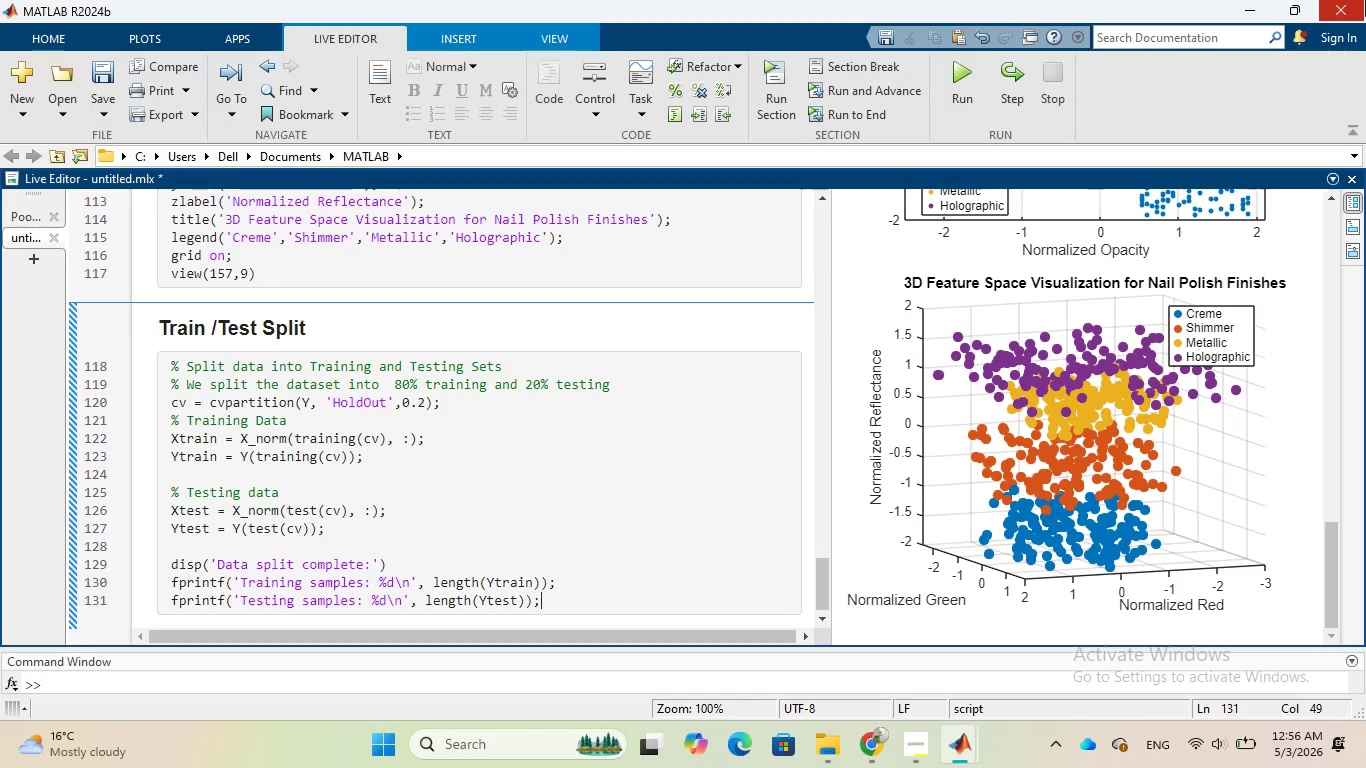 
wait(12.14)
 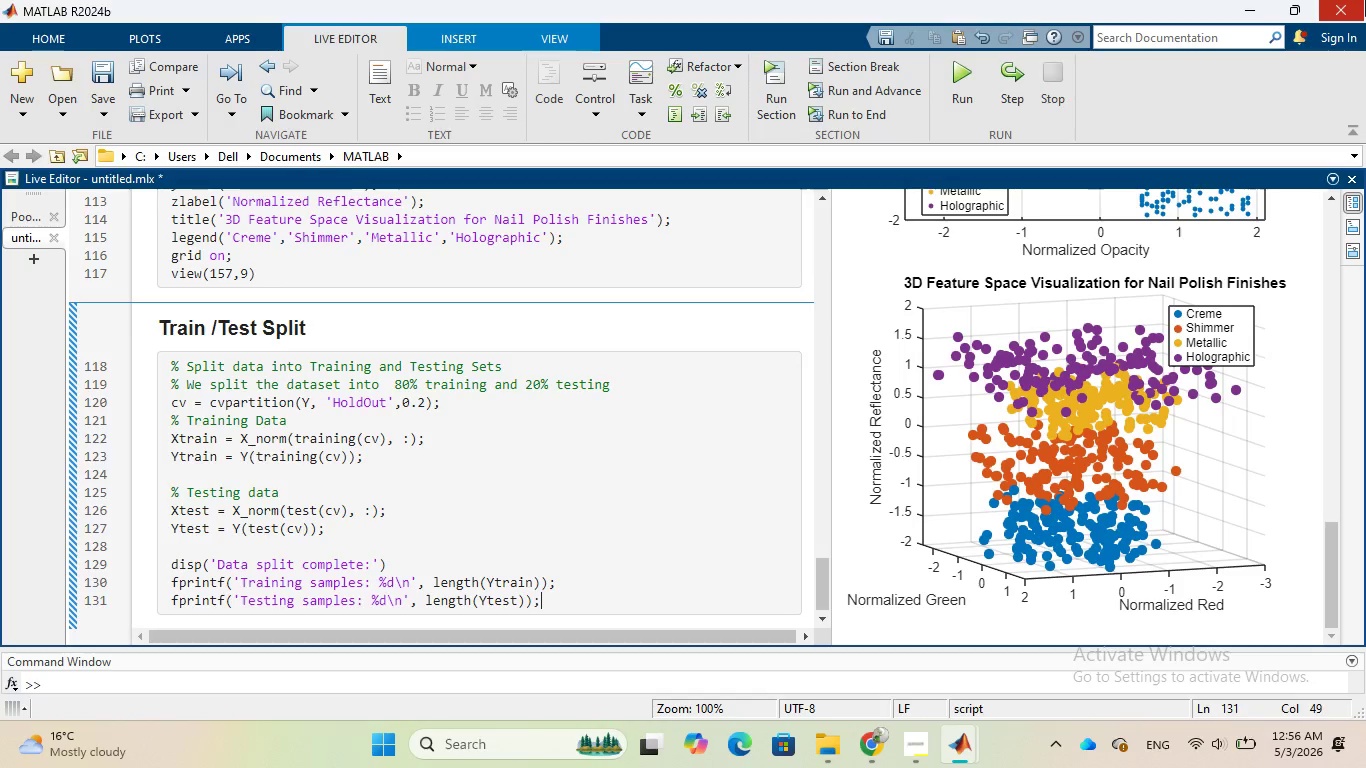 
left_click([973, 90])
 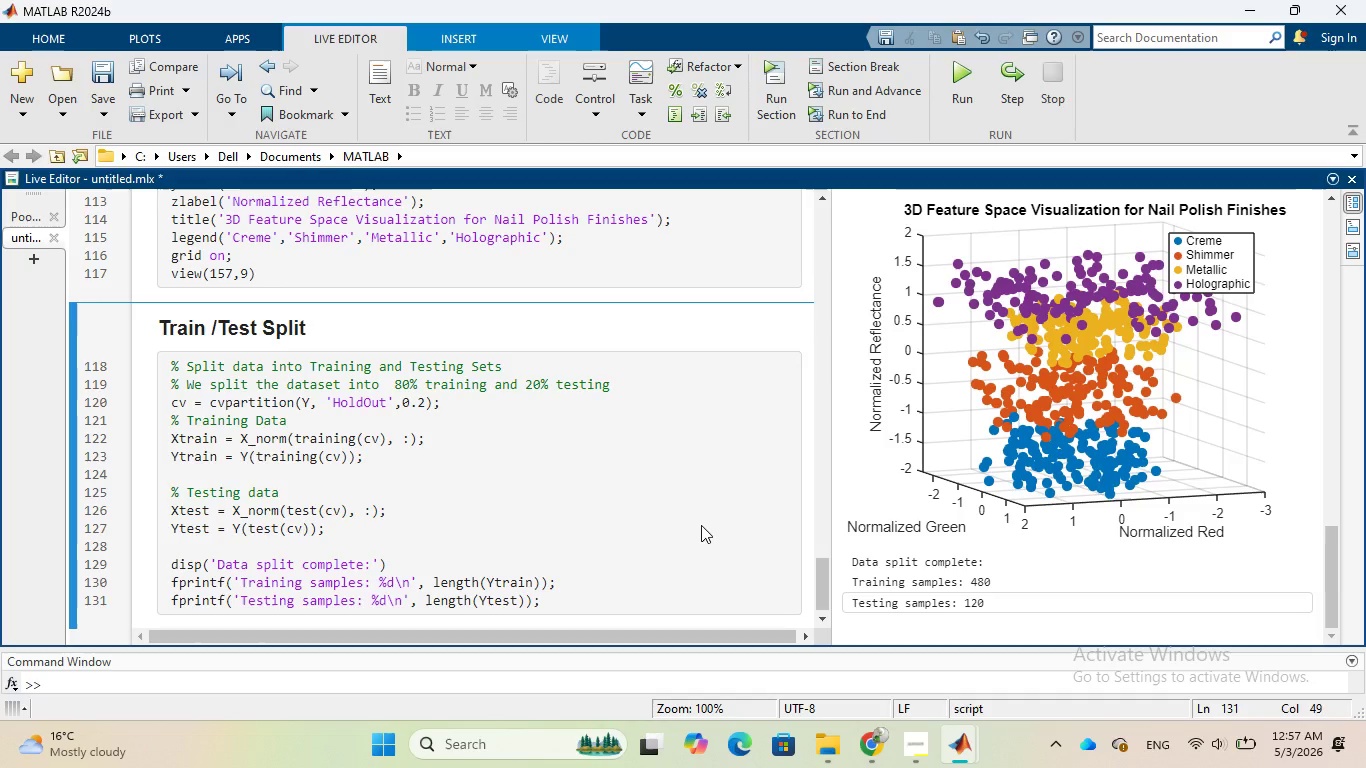 
wait(30.05)
 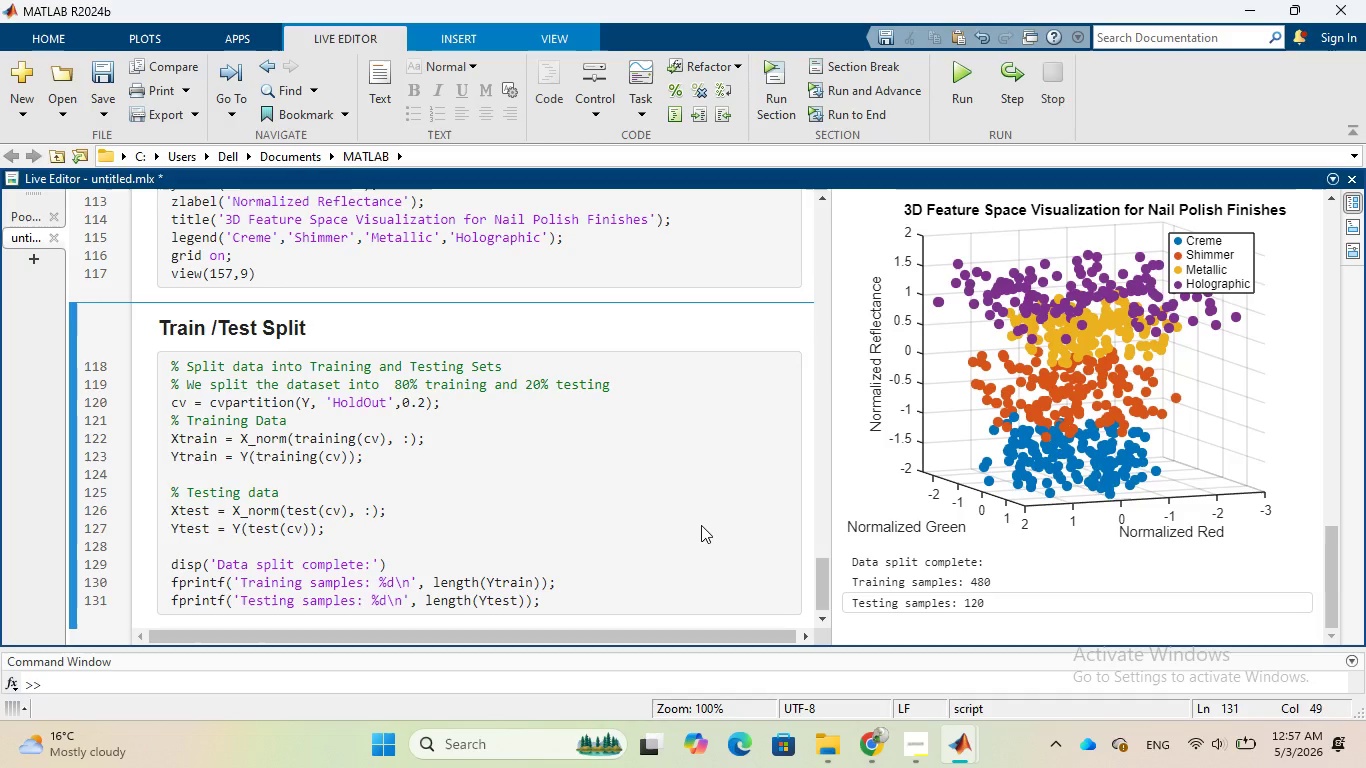 
scroll: coordinate [929, 527], scroll_direction: down, amount: 3.0
 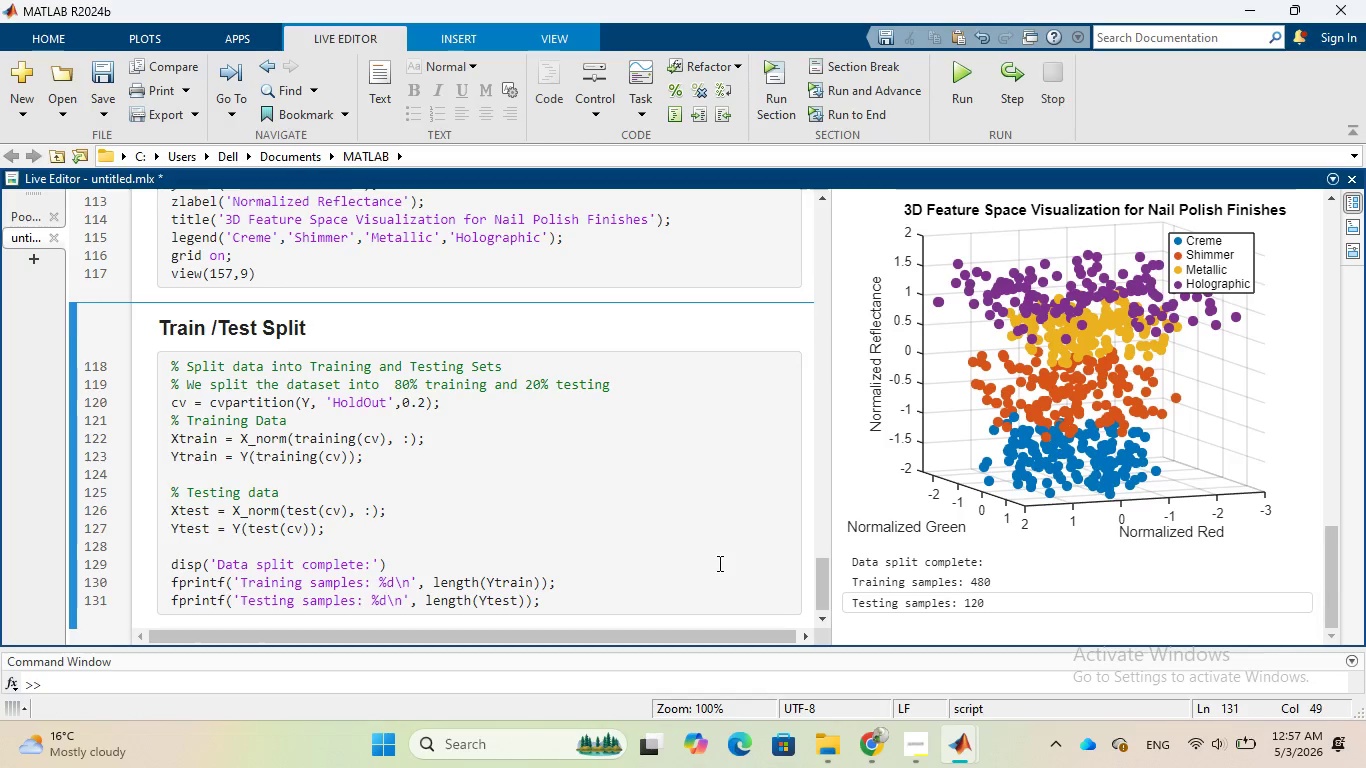 
scroll: coordinate [718, 563], scroll_direction: up, amount: 30.0
 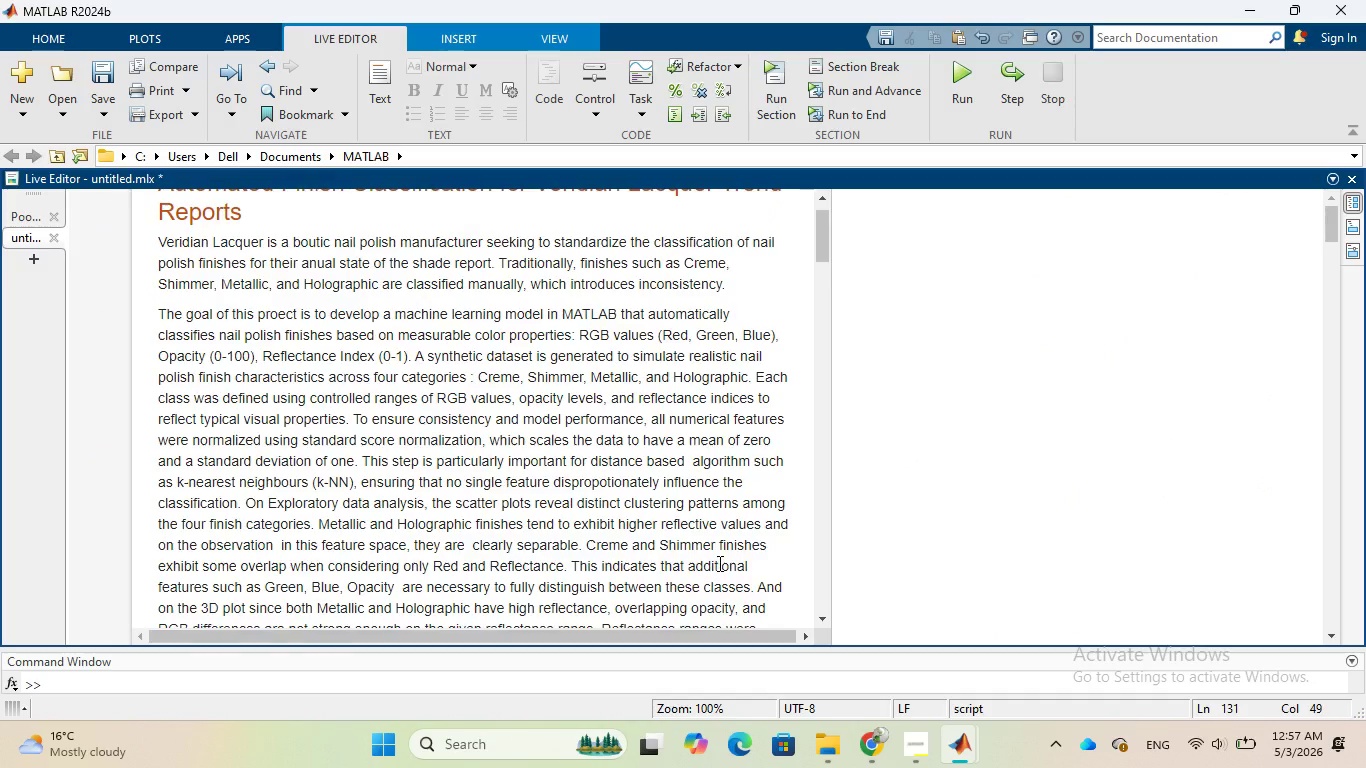 
scroll: coordinate [718, 563], scroll_direction: down, amount: 4.0
 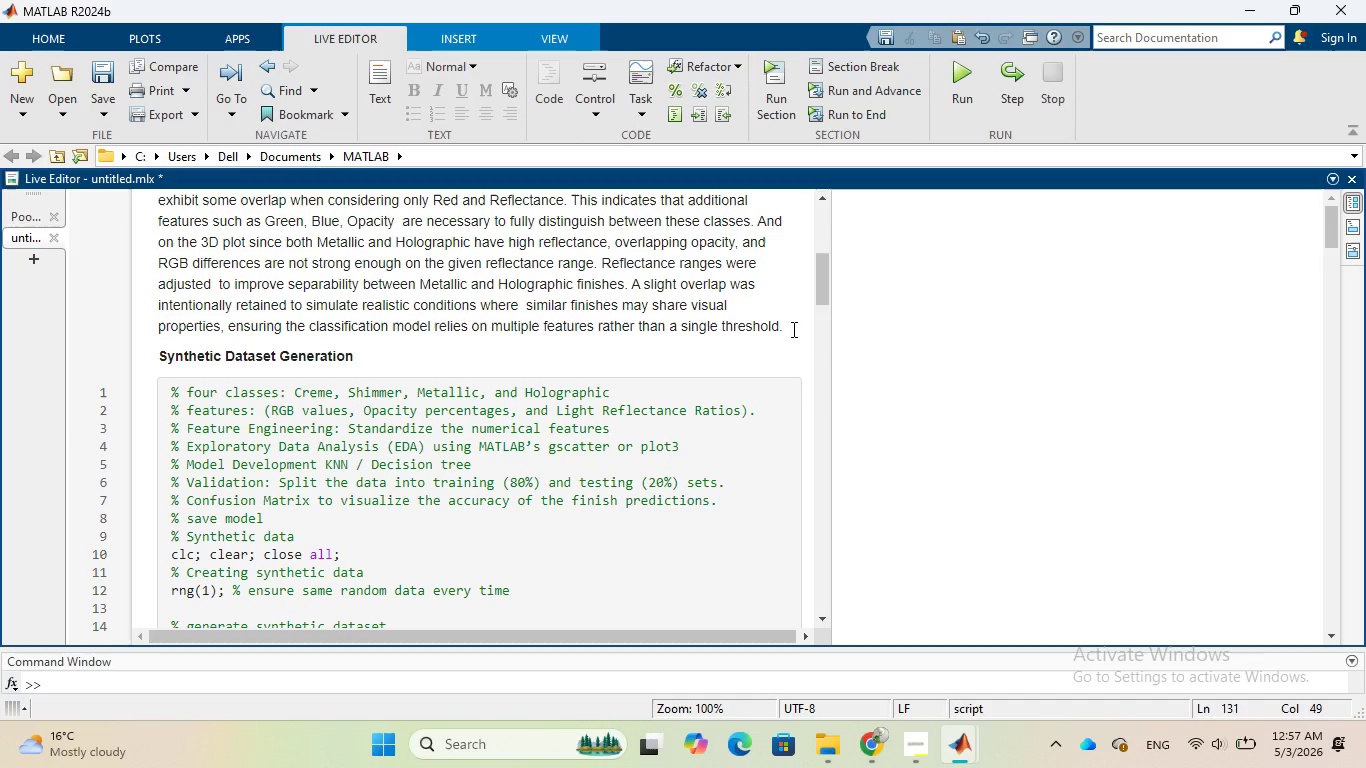 
left_click([792, 328])
 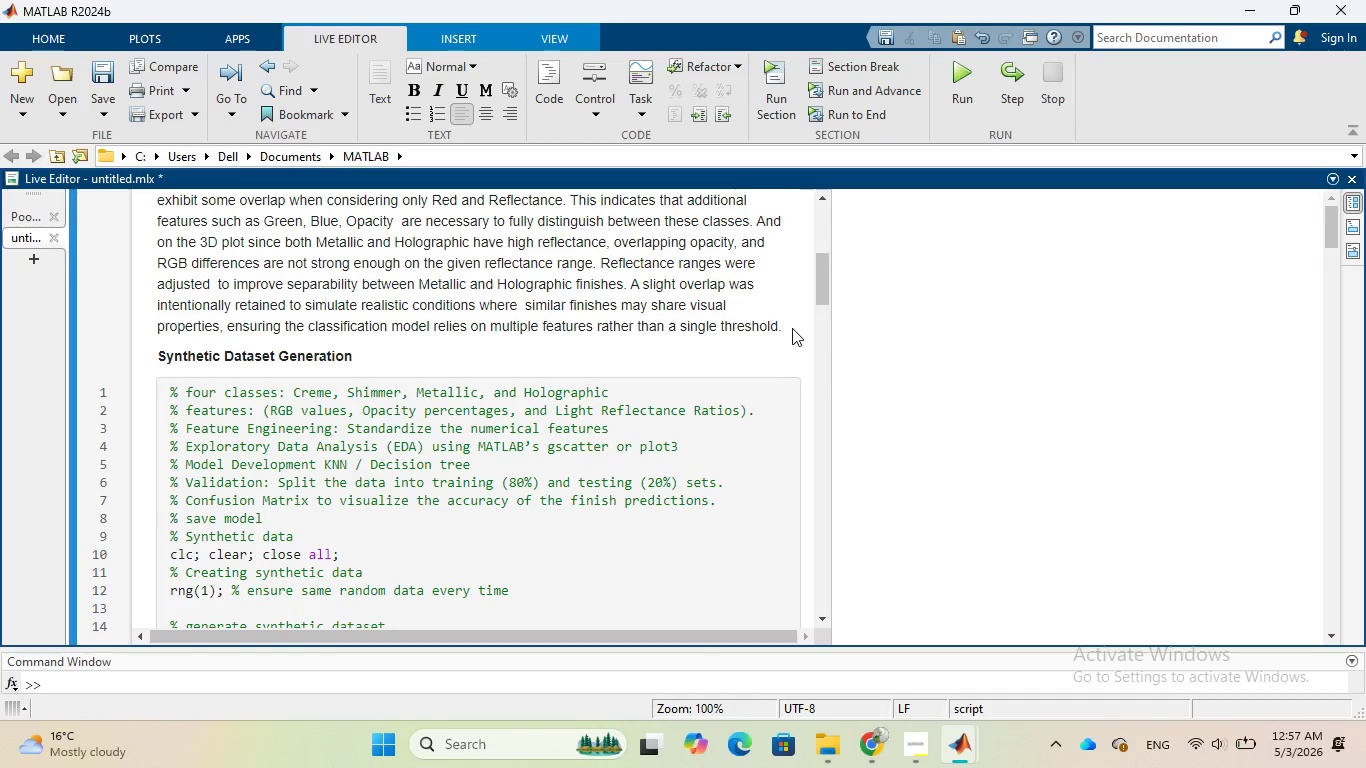 
key(Enter)
 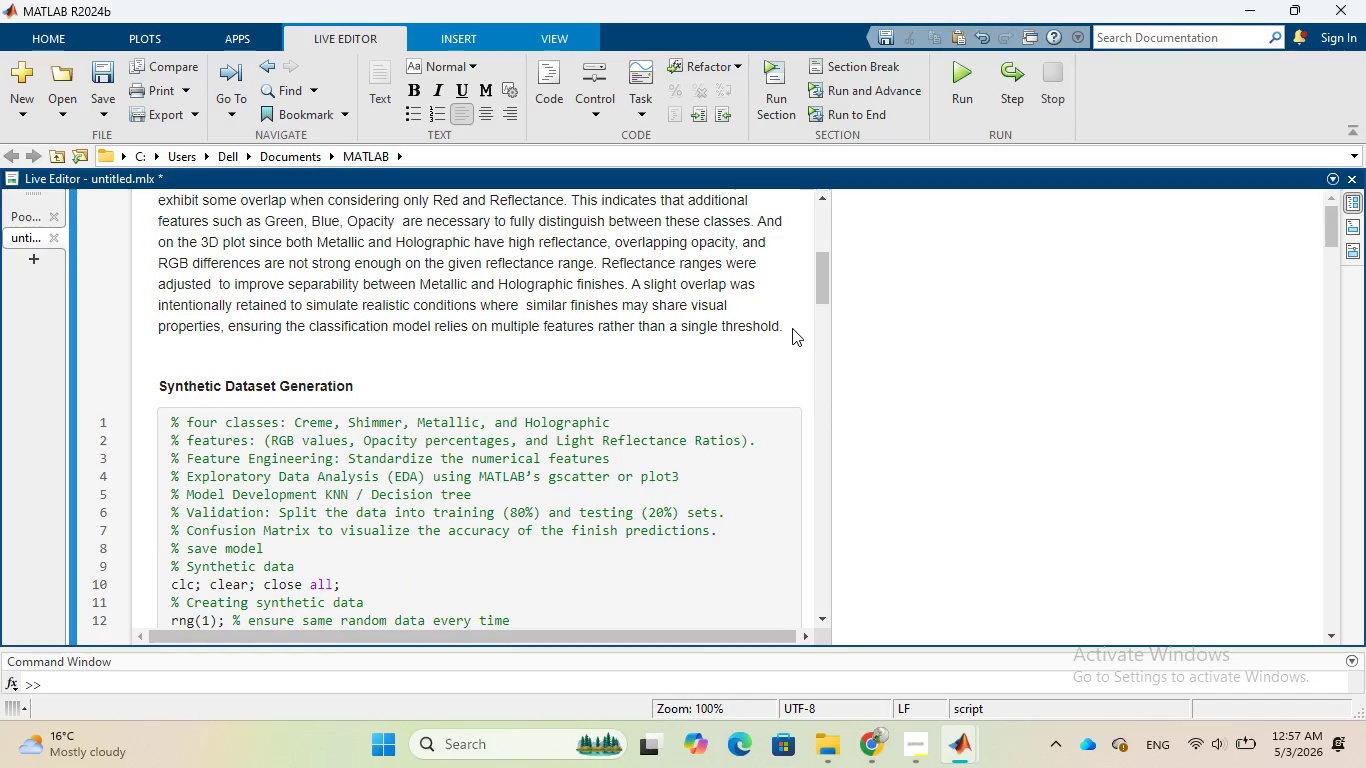 
wait(5.41)
 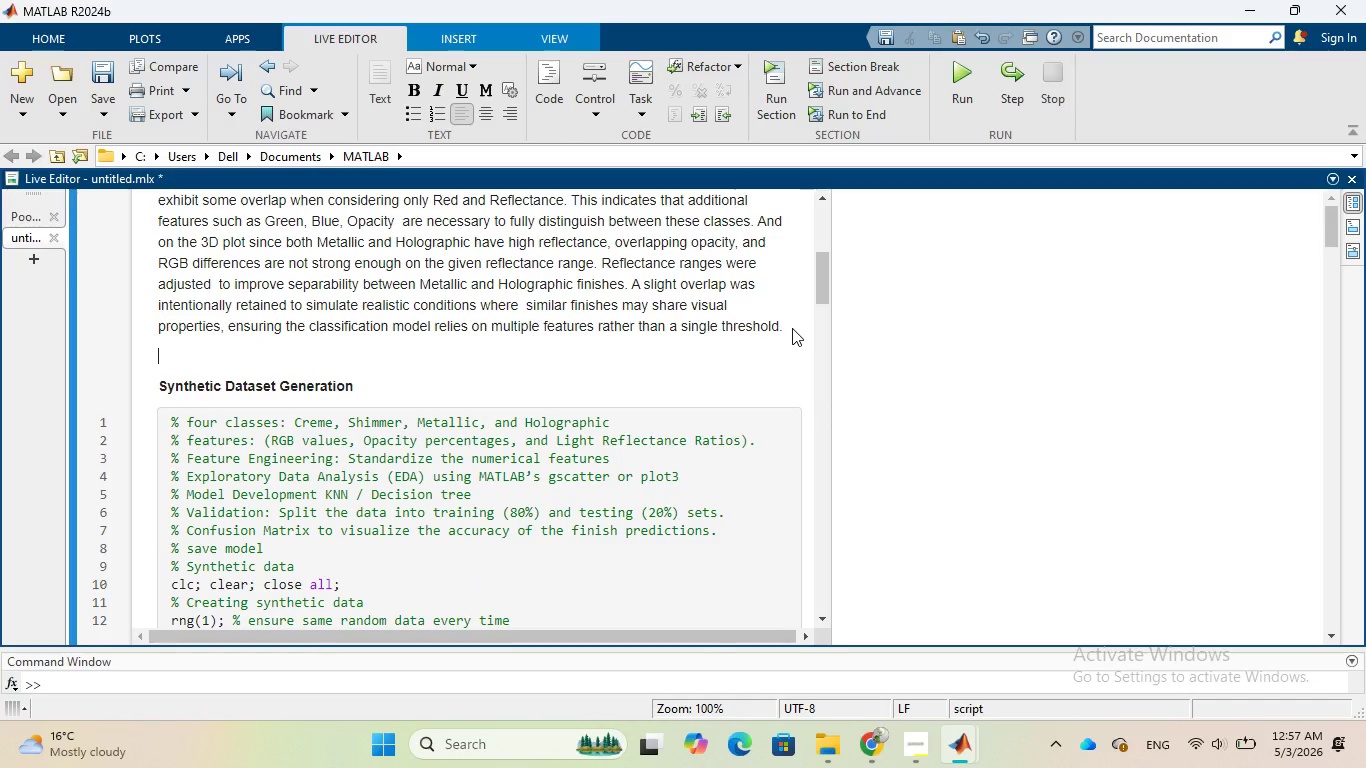 
type(The datasset)
key(Backspace)
key(Backspace)
key(Backspace)
type(et )
 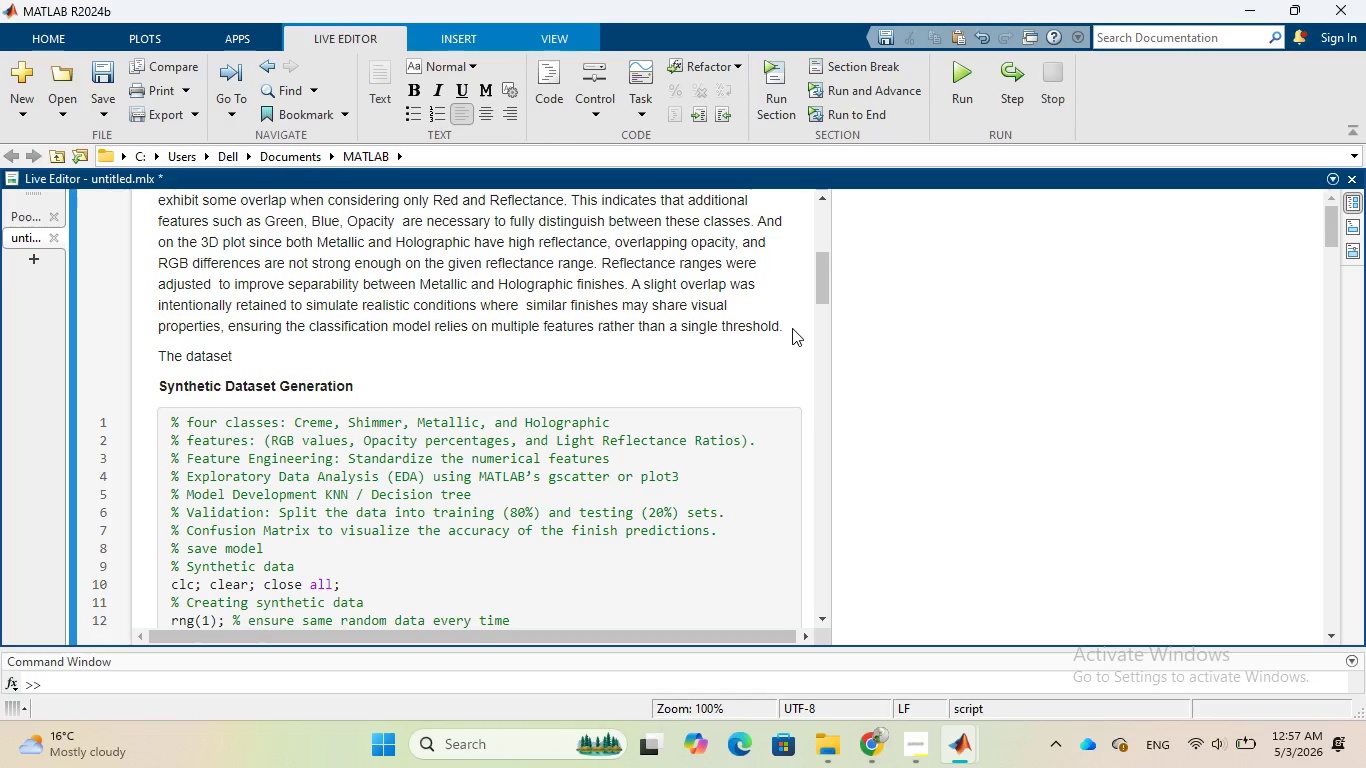 
type( is split into training and testing)
 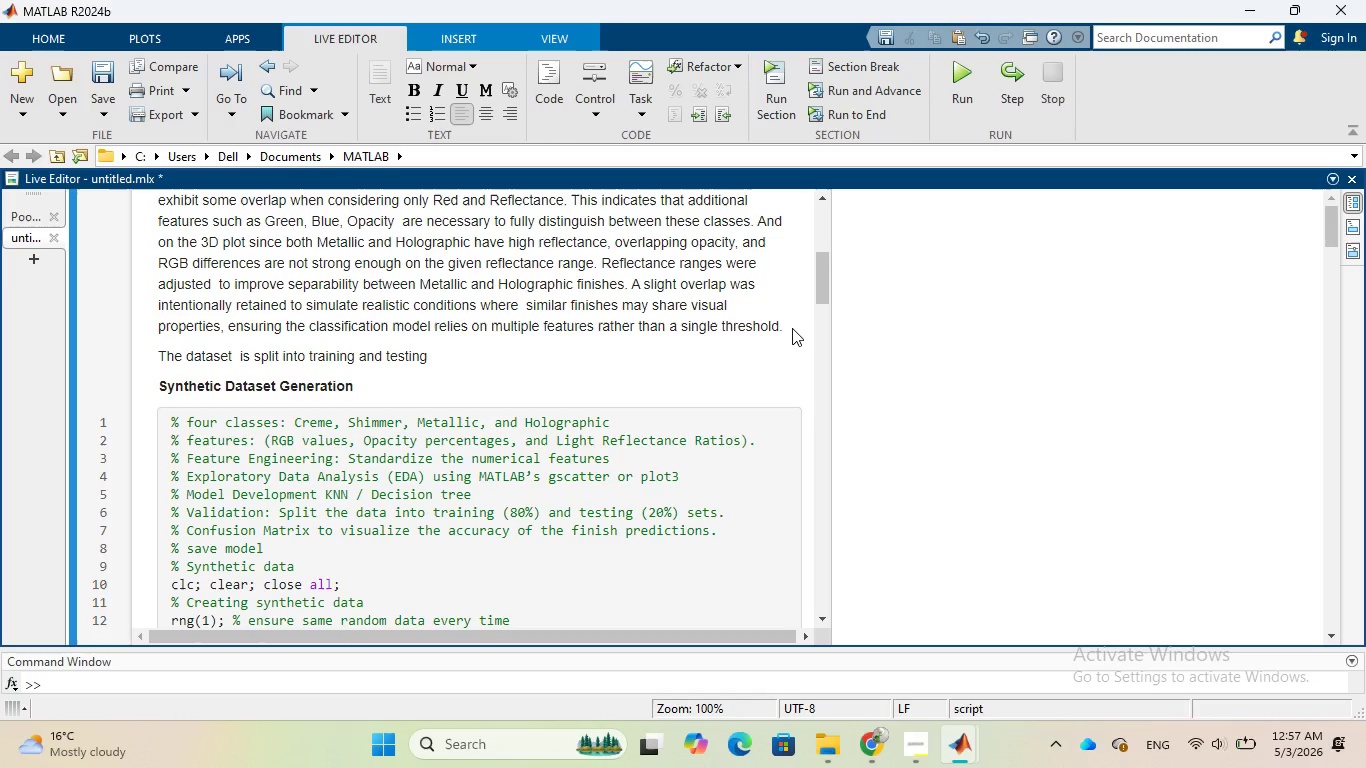 
wait(6.2)
 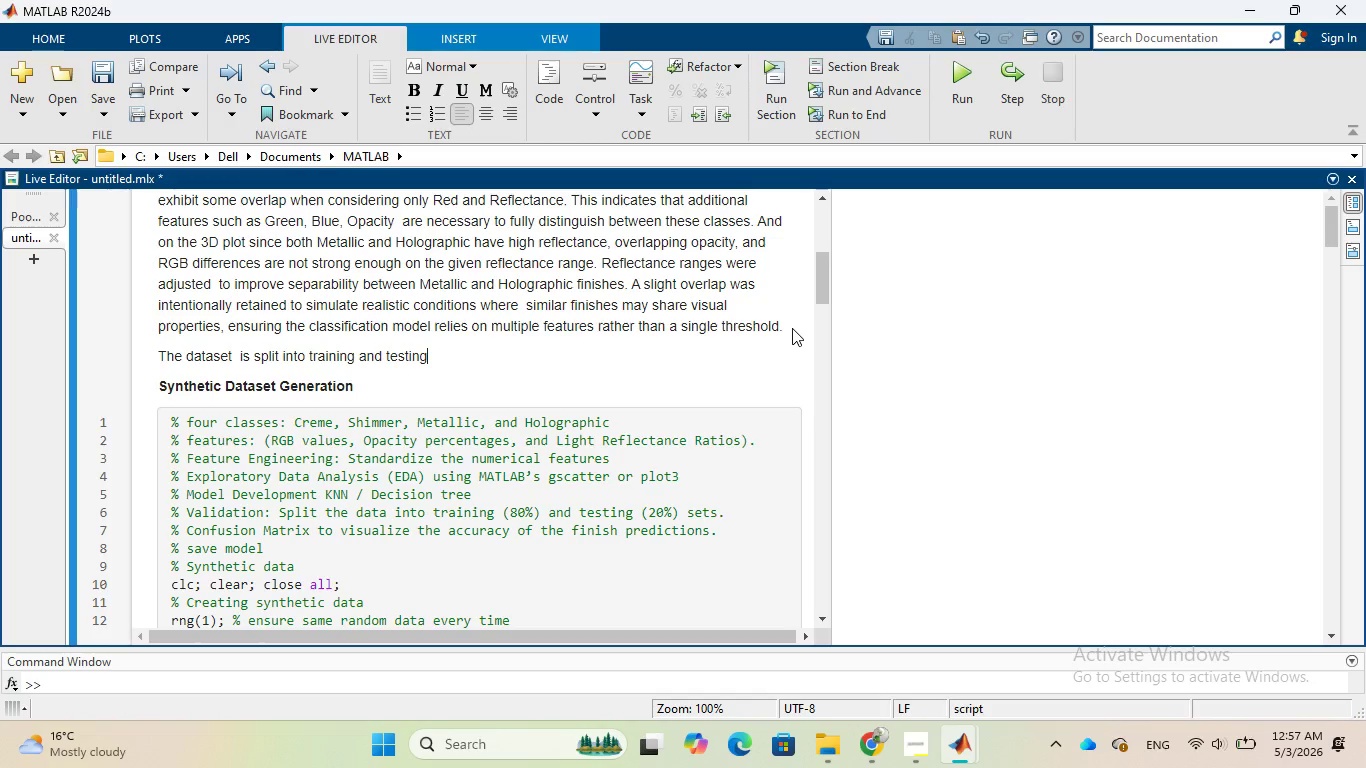 
type( sets to evaluate)
 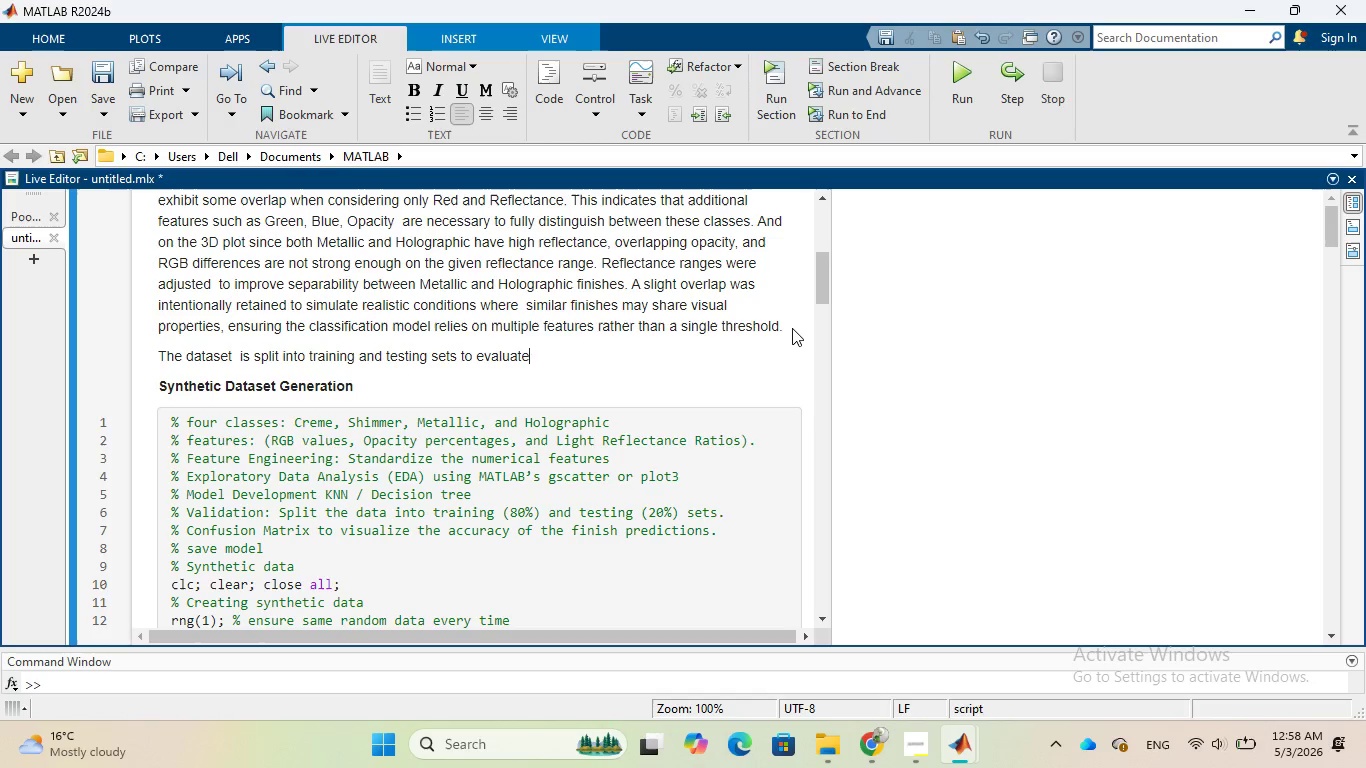 
type( how well )
 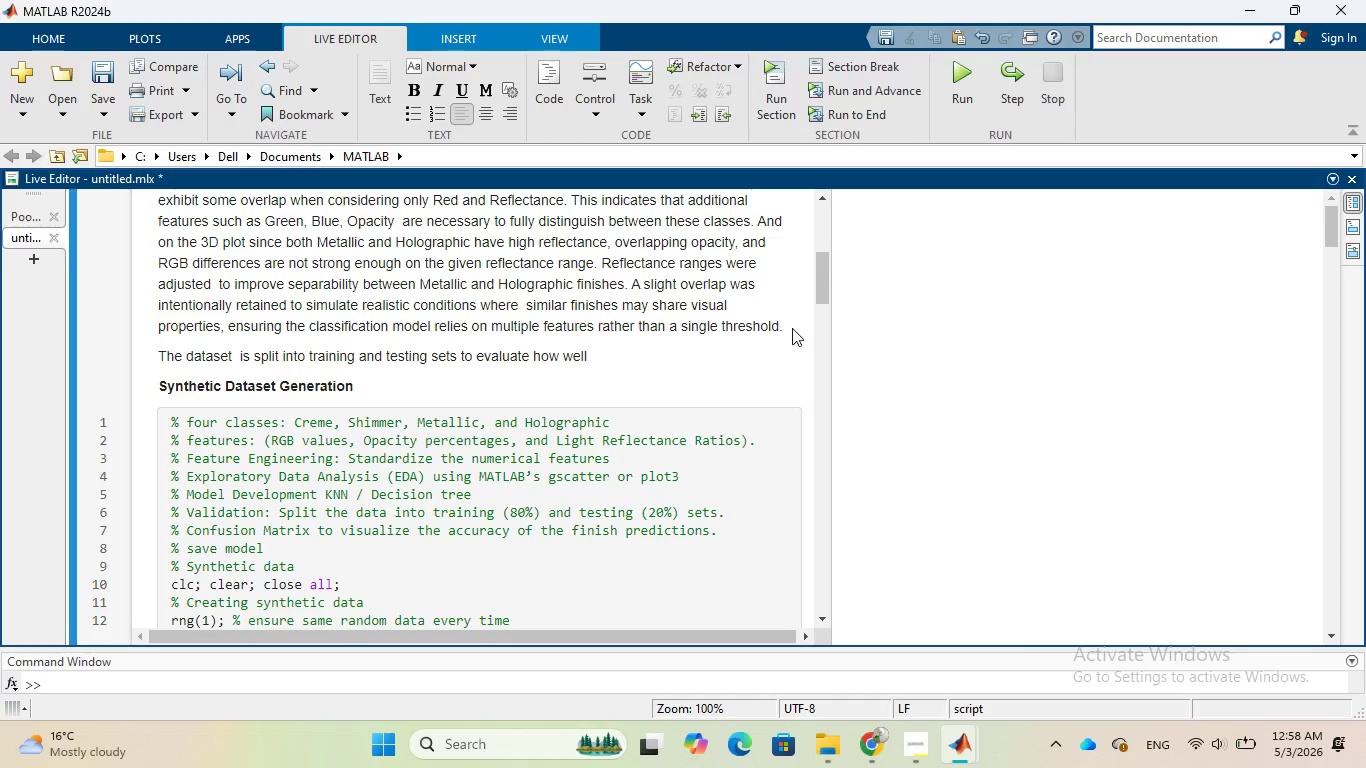 
type(the model generalize )
 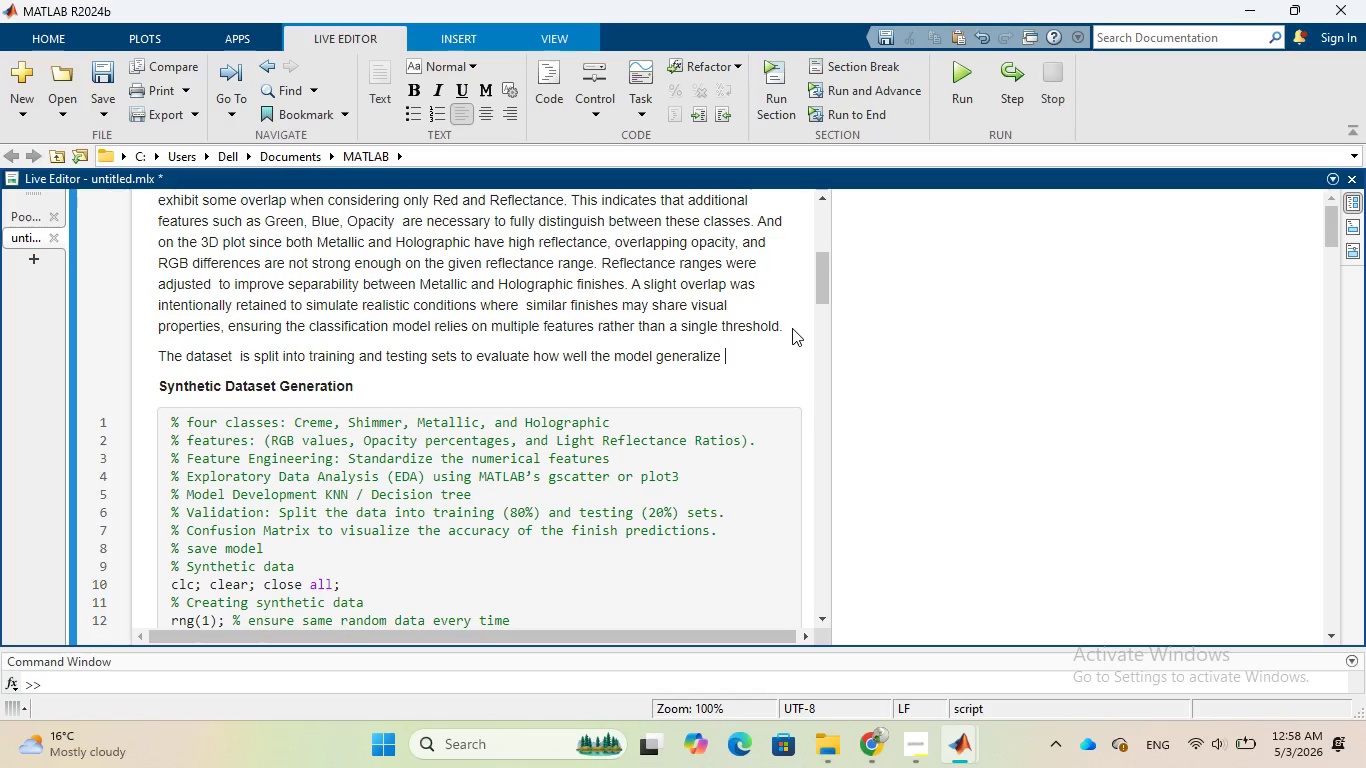 
type(s =)
key(Backspace)
key(Backspace)
key(Backspace)
key(Backspace)
type(s to unseen data)
 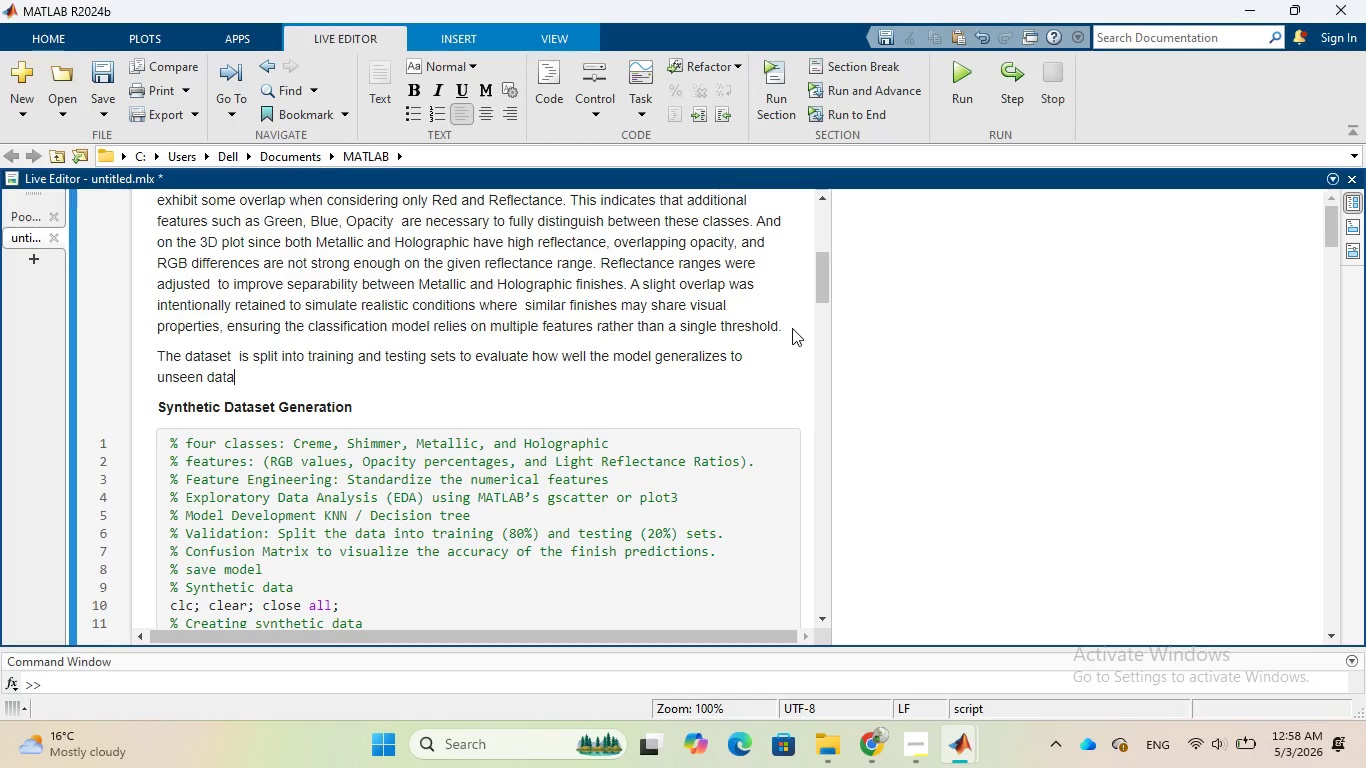 
wait(6.8)
 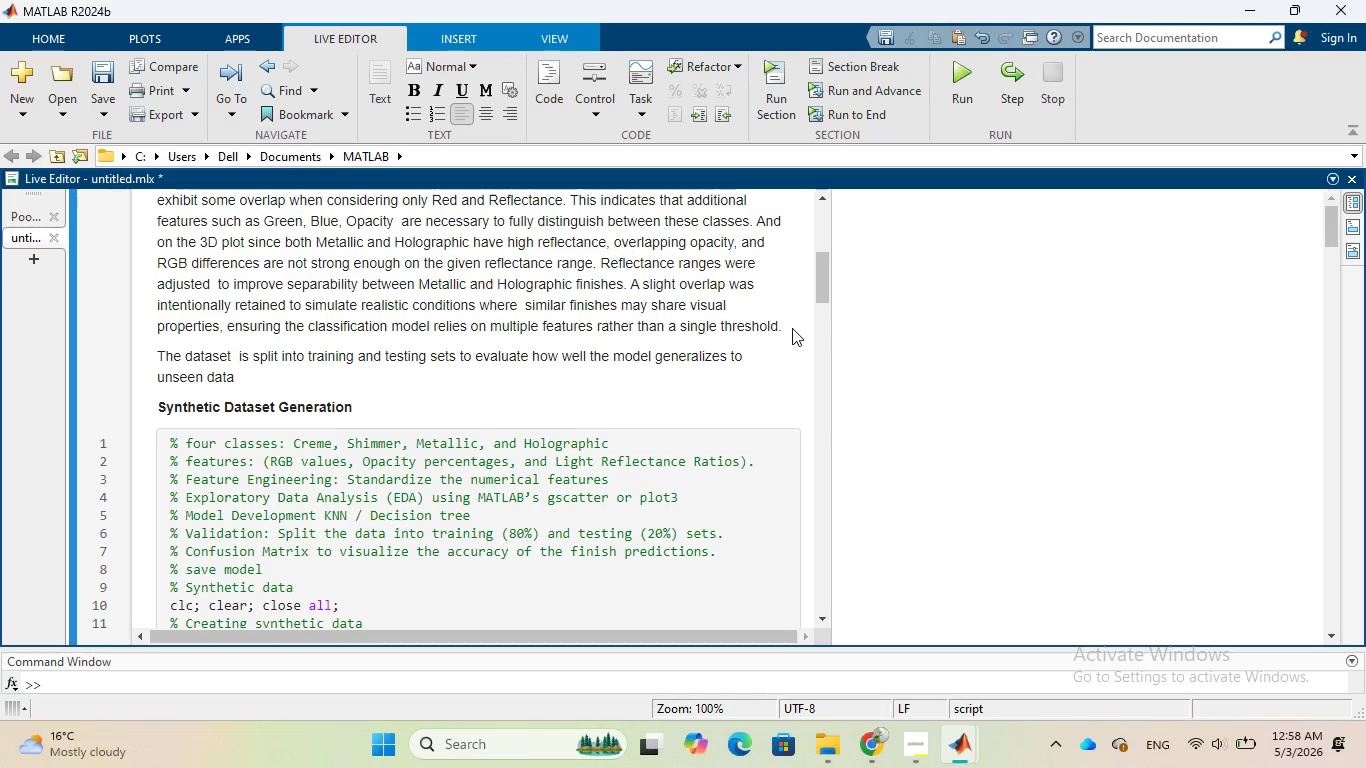 
type(. An 80/20)
 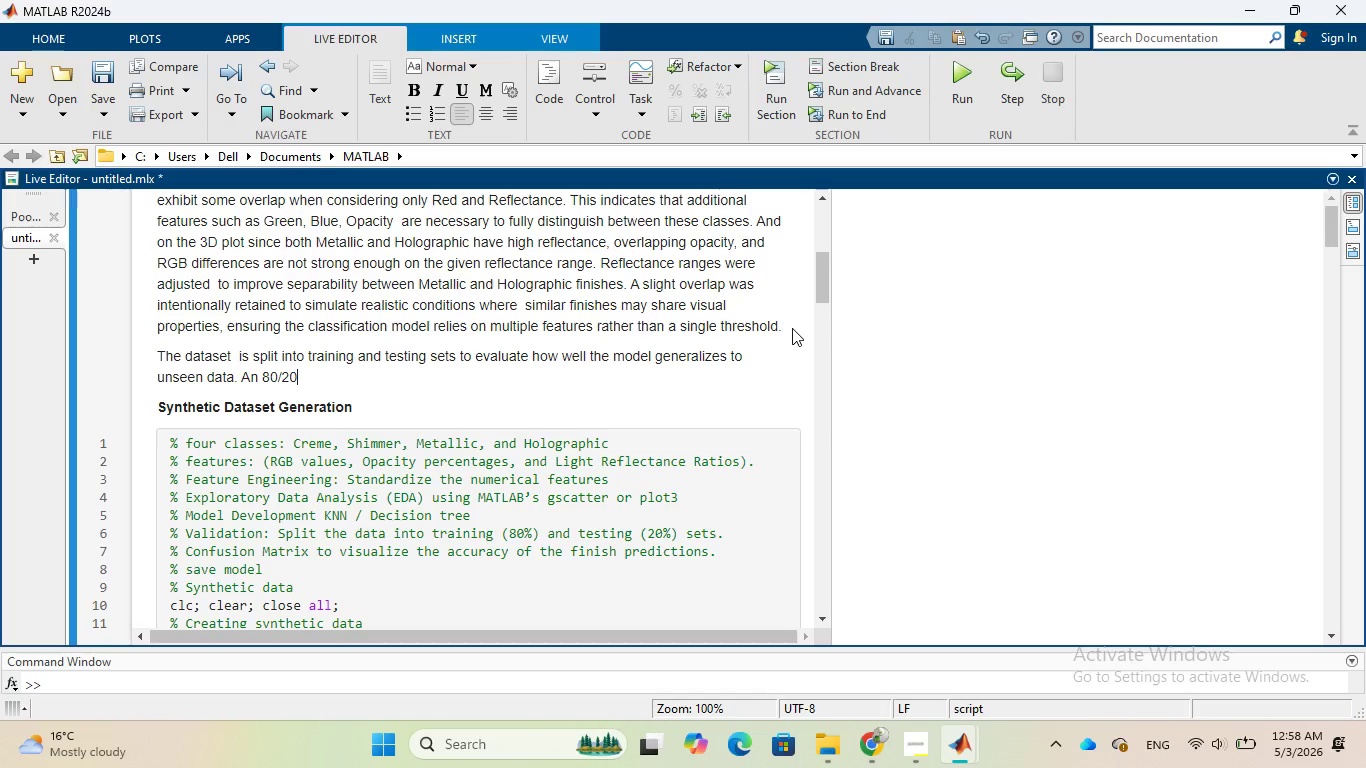 
wait(9.98)
 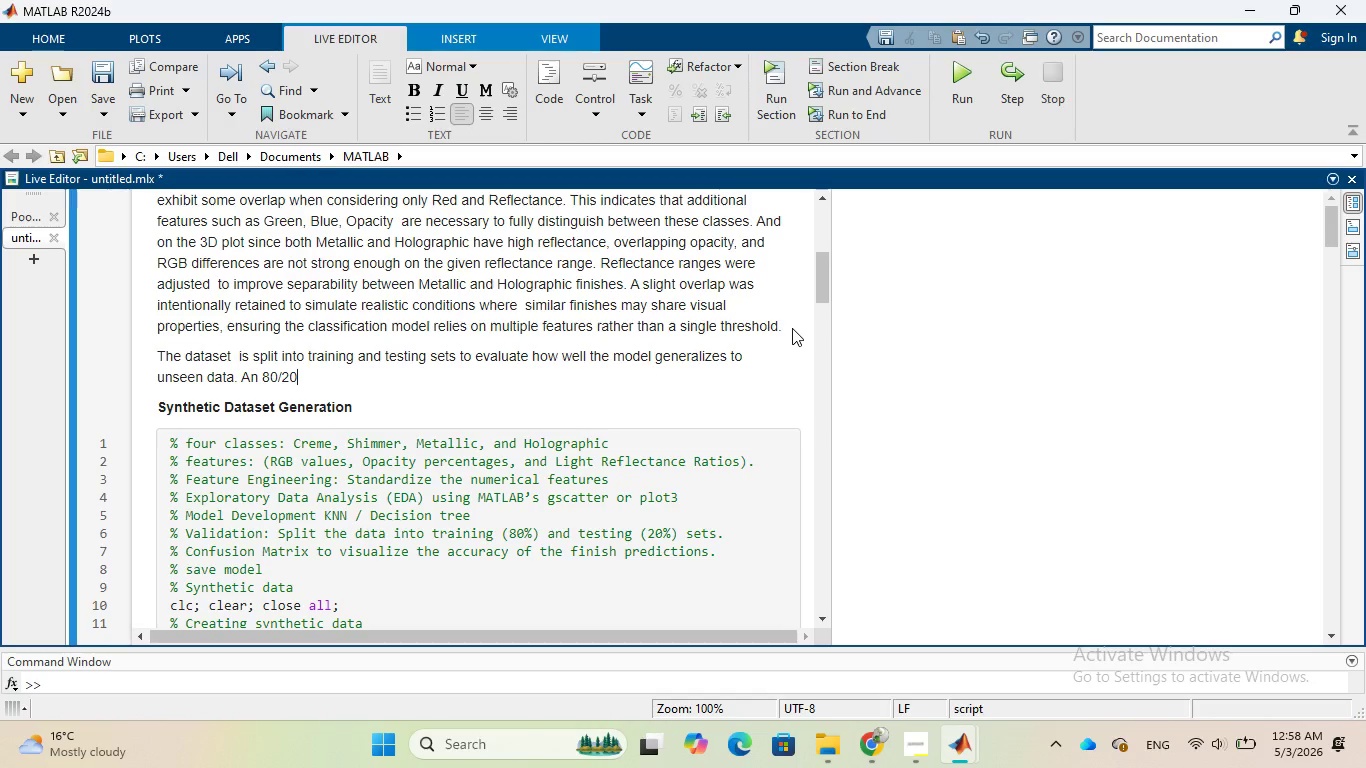 
key(Space)
 